 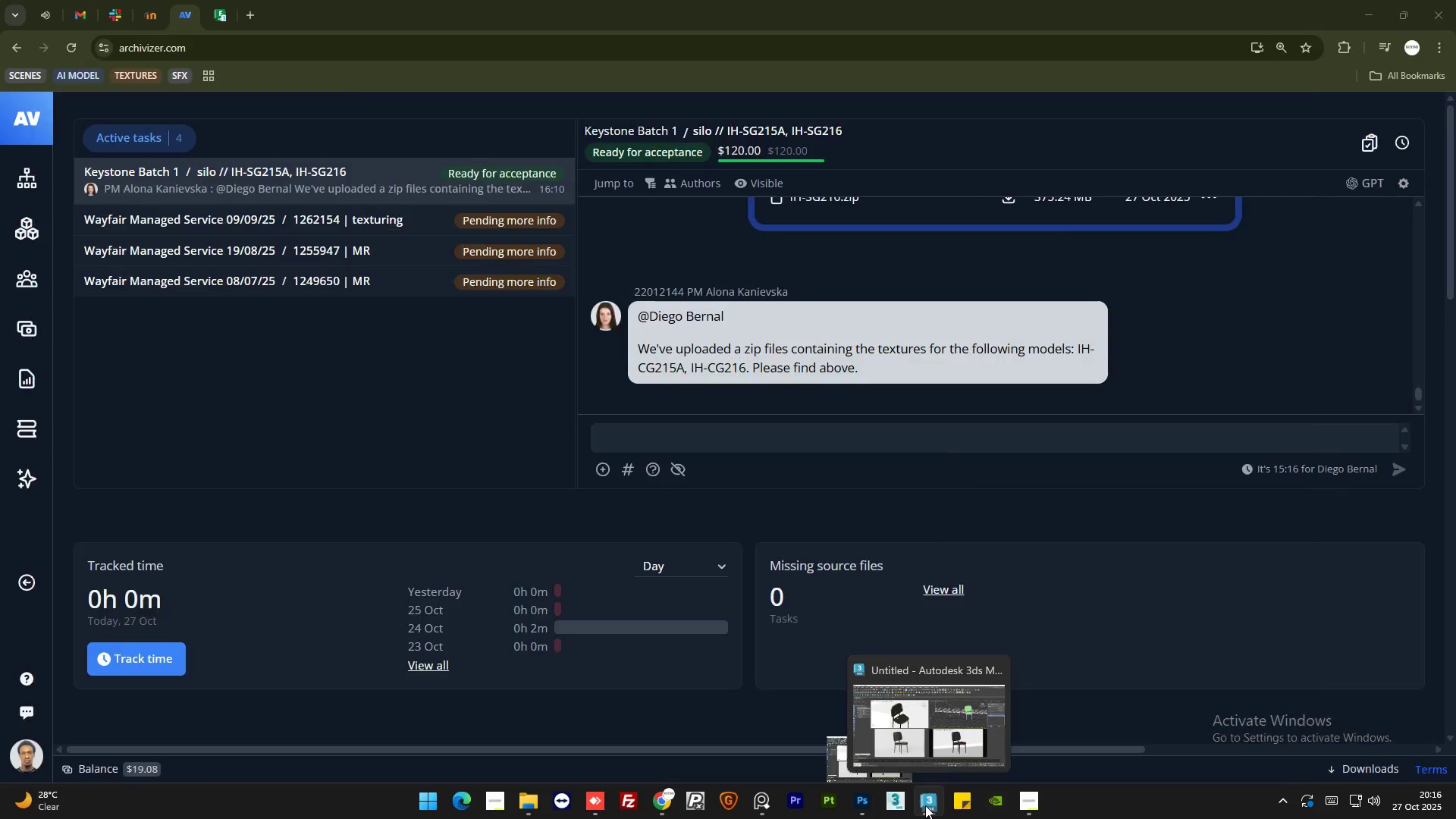 
left_click([925, 805])
 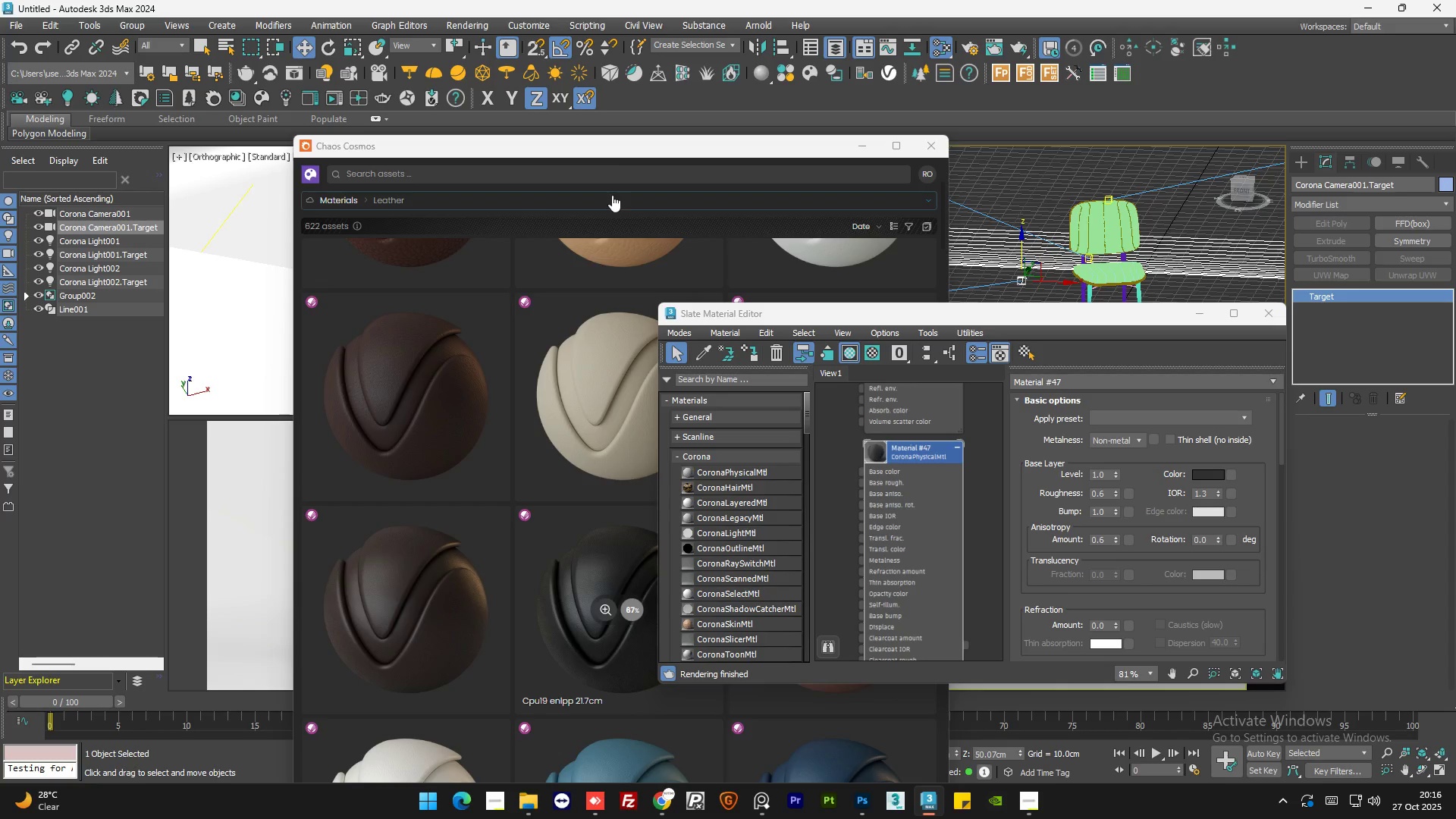 
left_click_drag(start_coordinate=[630, 149], to_coordinate=[397, 93])
 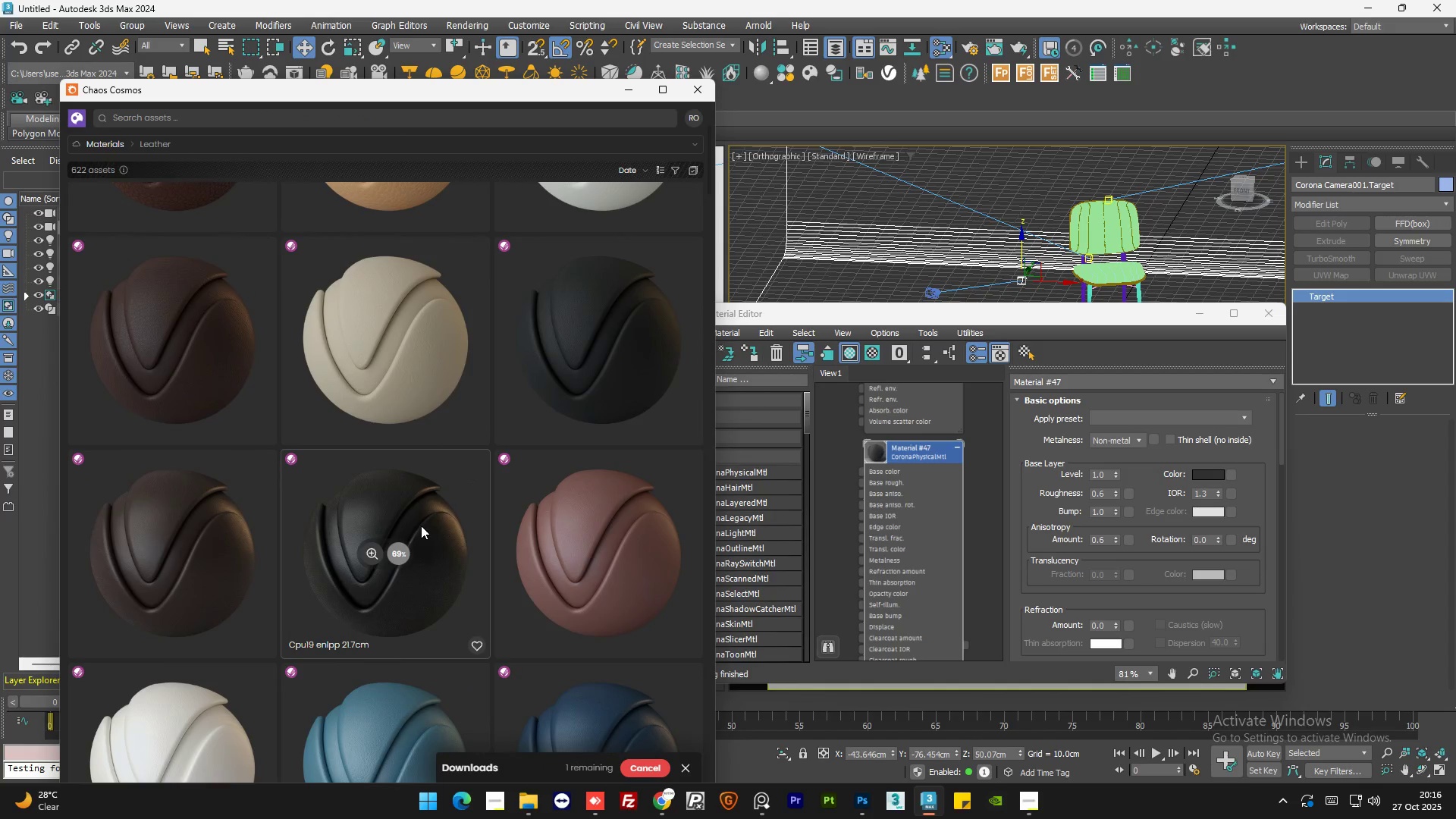 
scroll: coordinate [899, 522], scroll_direction: down, amount: 5.0
 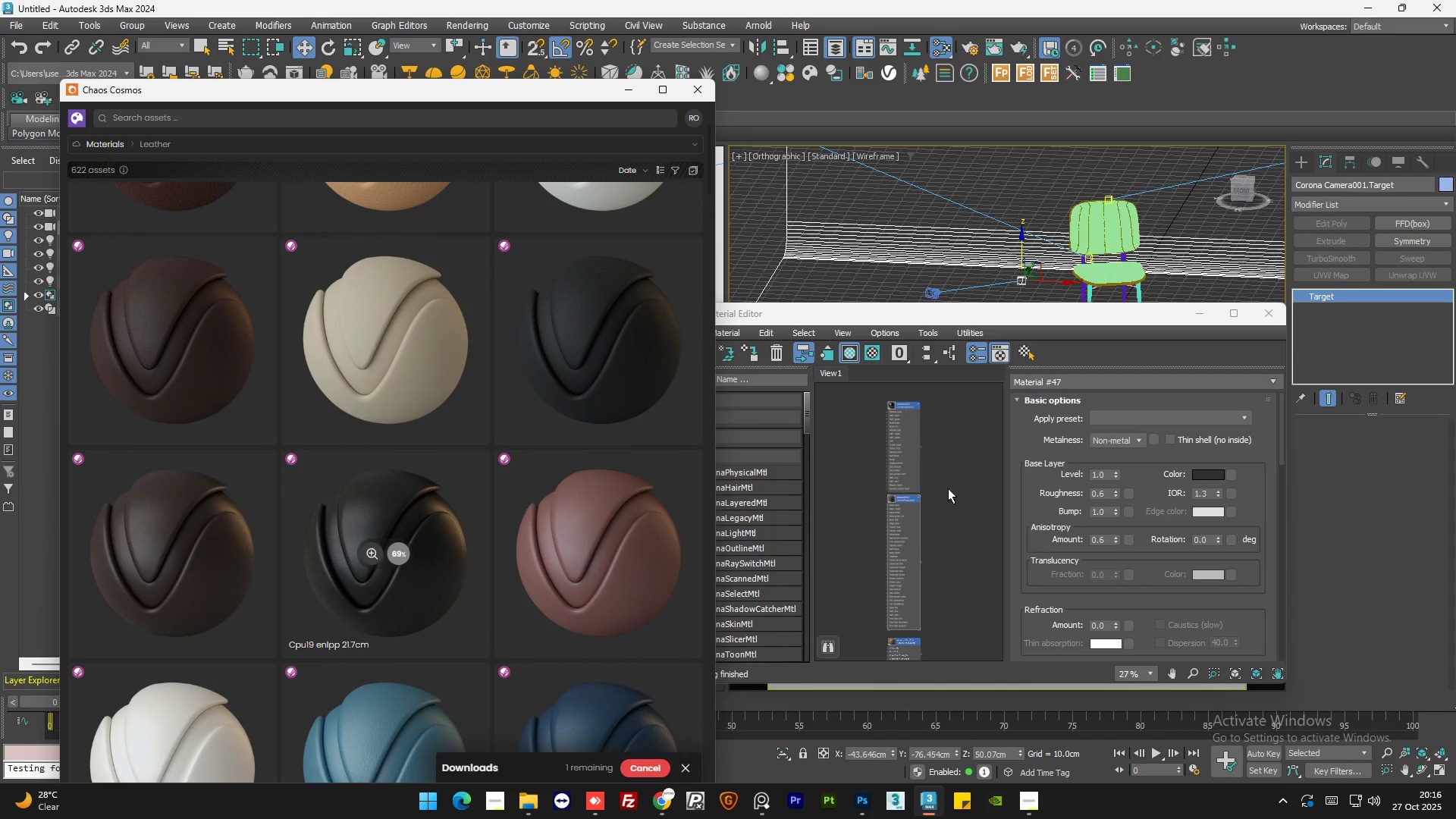 
left_click([952, 488])
 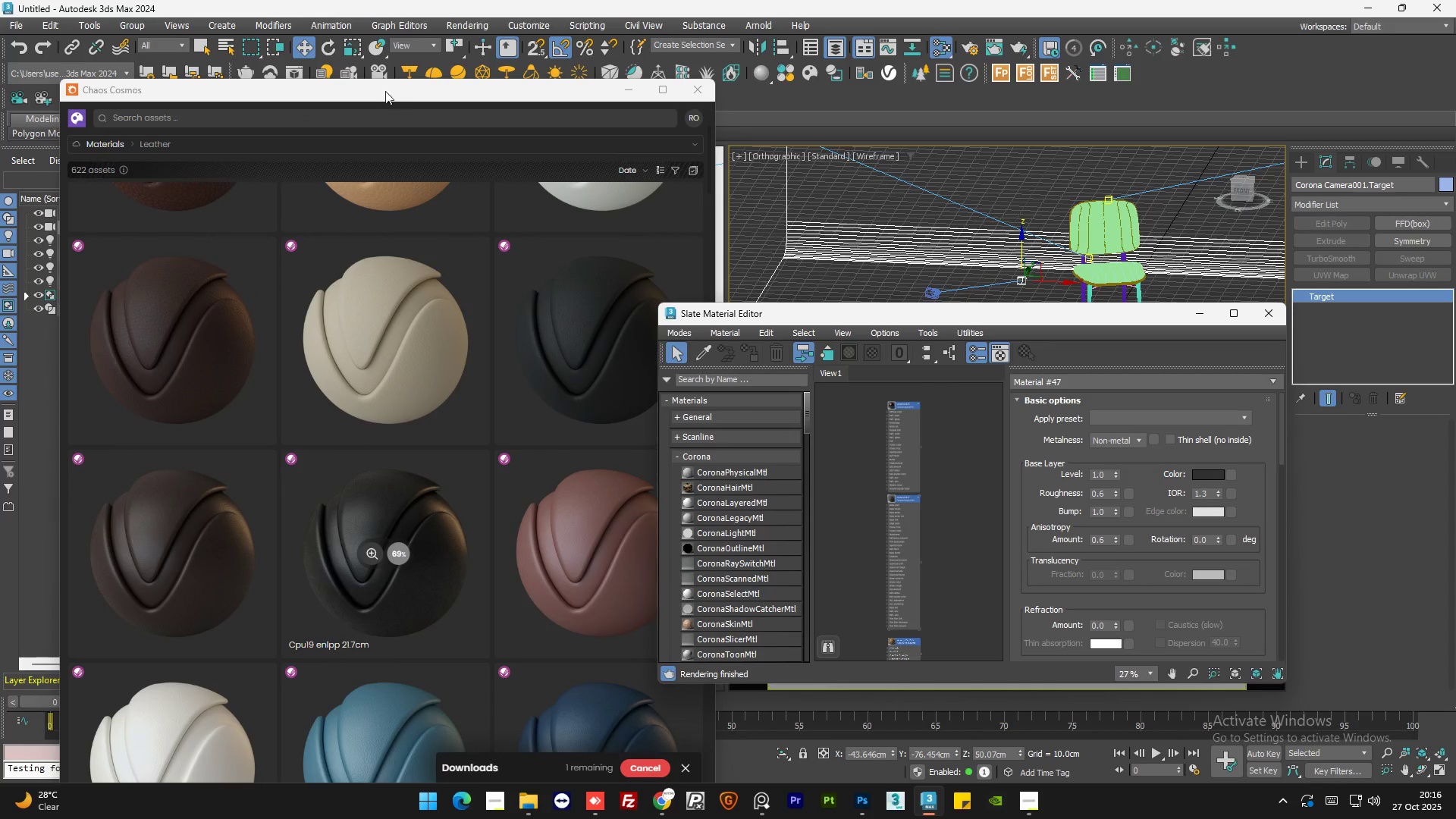 
left_click_drag(start_coordinate=[378, 86], to_coordinate=[352, 116])
 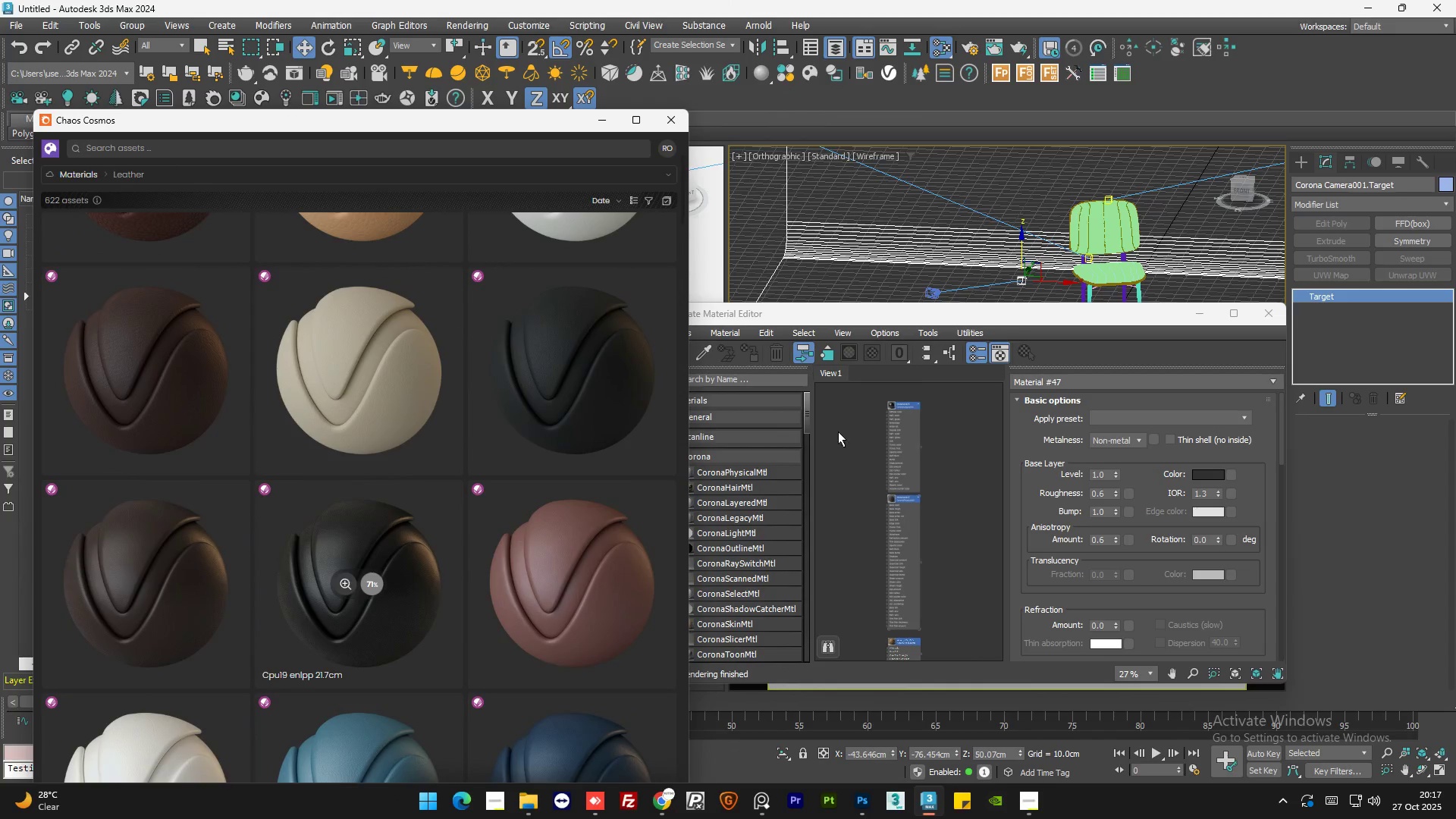 
left_click([837, 431])
 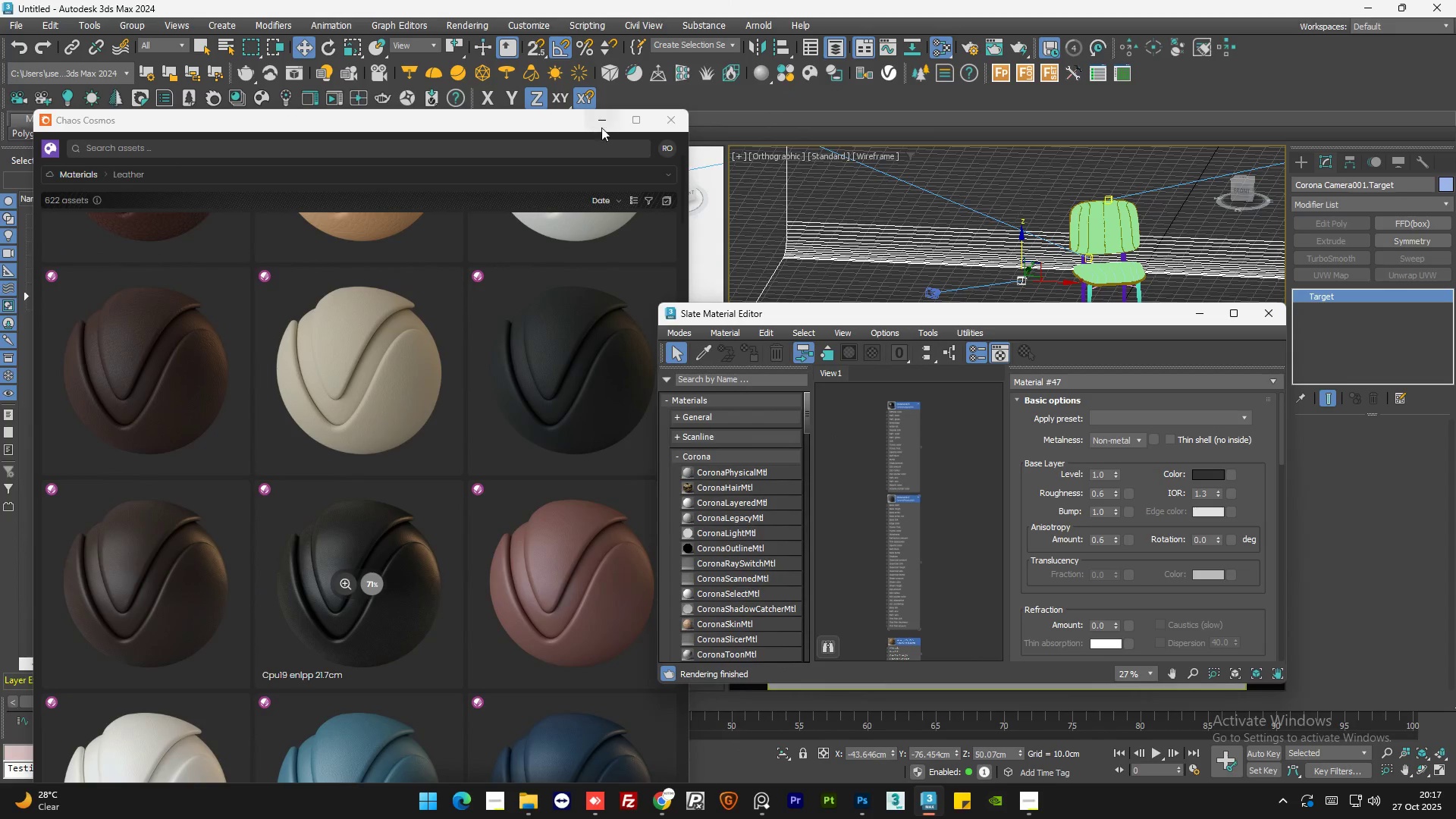 
left_click([604, 123])
 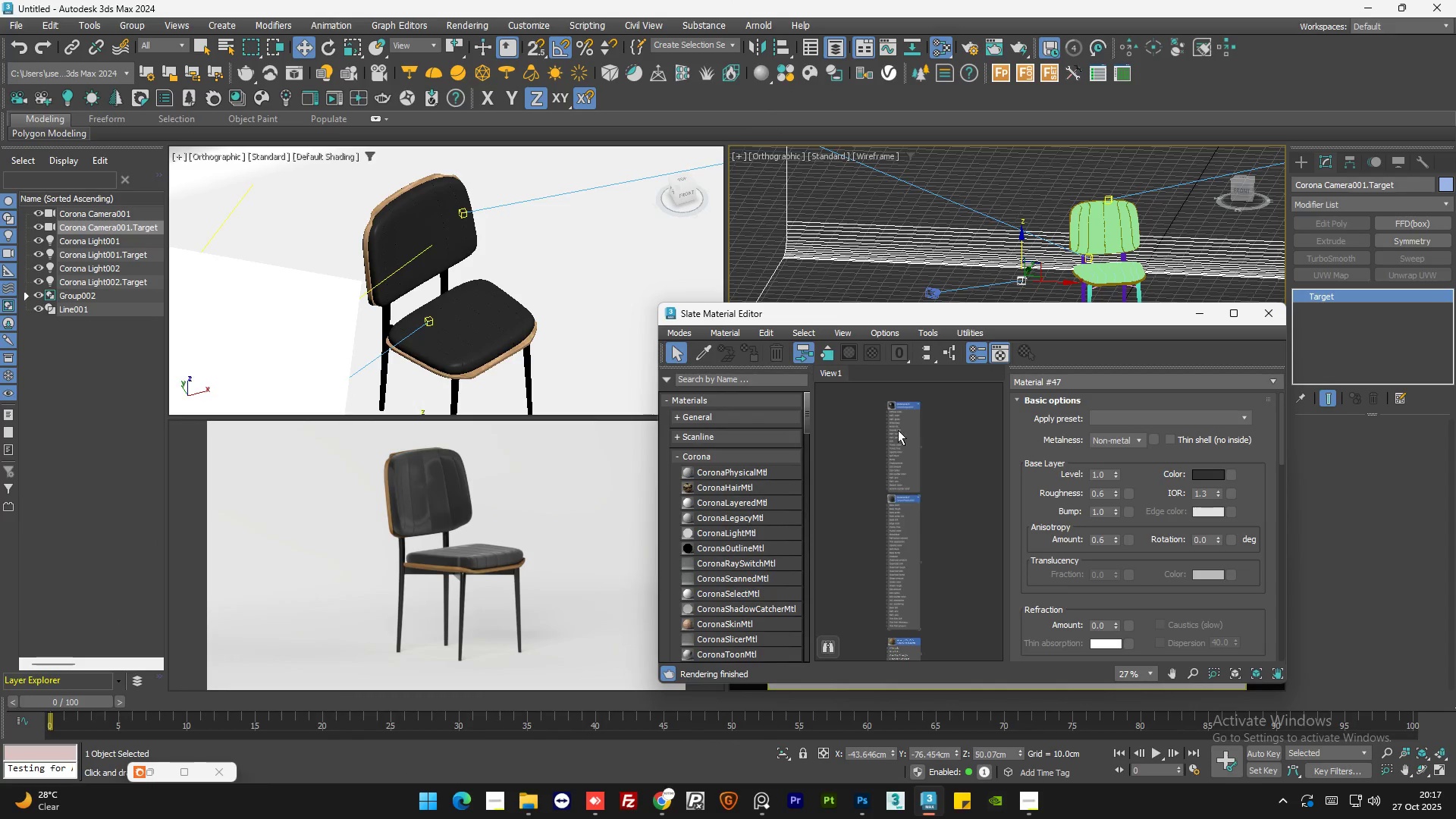 
scroll: coordinate [898, 430], scroll_direction: down, amount: 1.0
 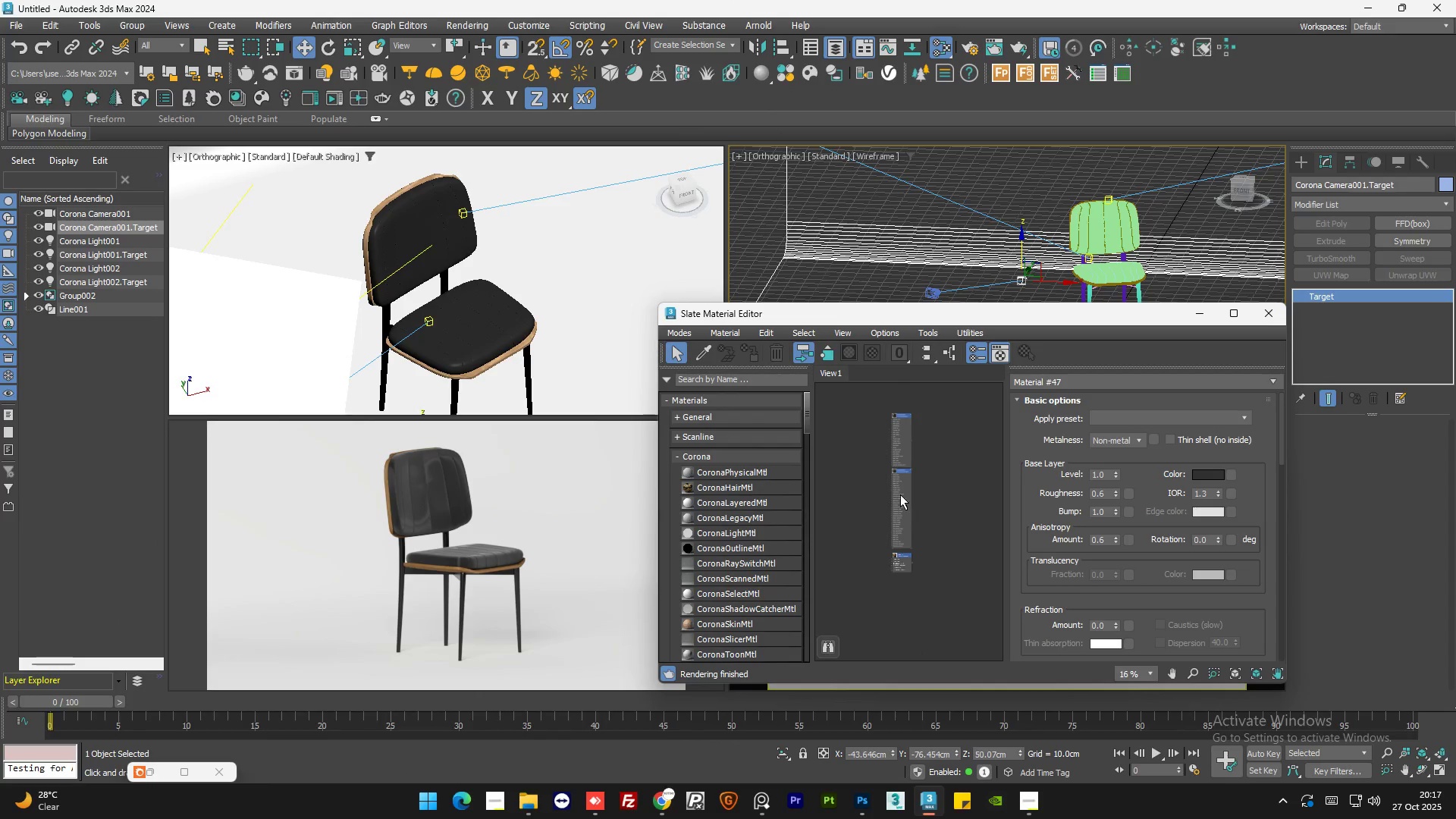 
scroll: coordinate [898, 492], scroll_direction: up, amount: 2.0
 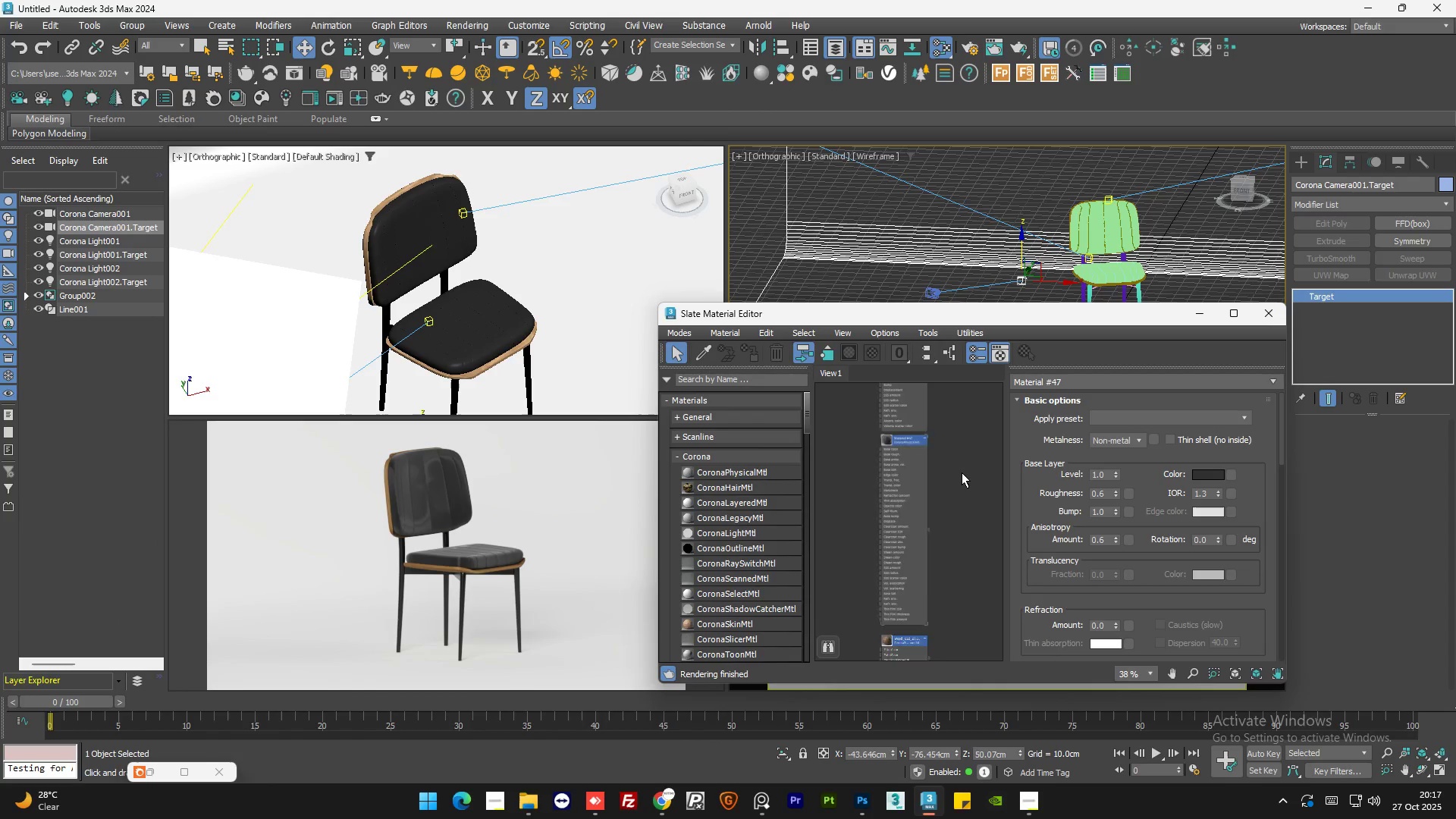 
scroll: coordinate [962, 472], scroll_direction: down, amount: 2.0
 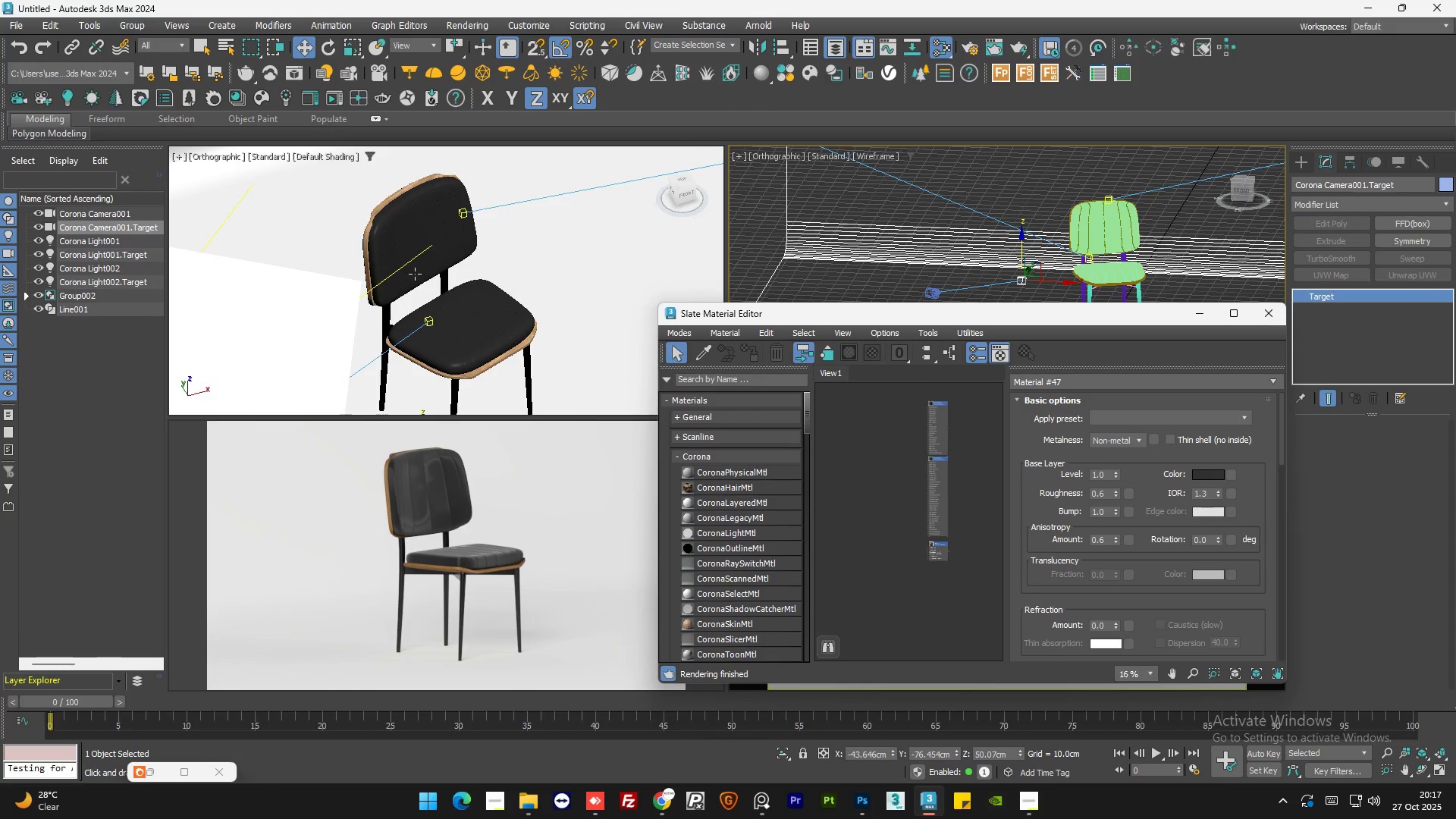 
left_click([406, 227])
 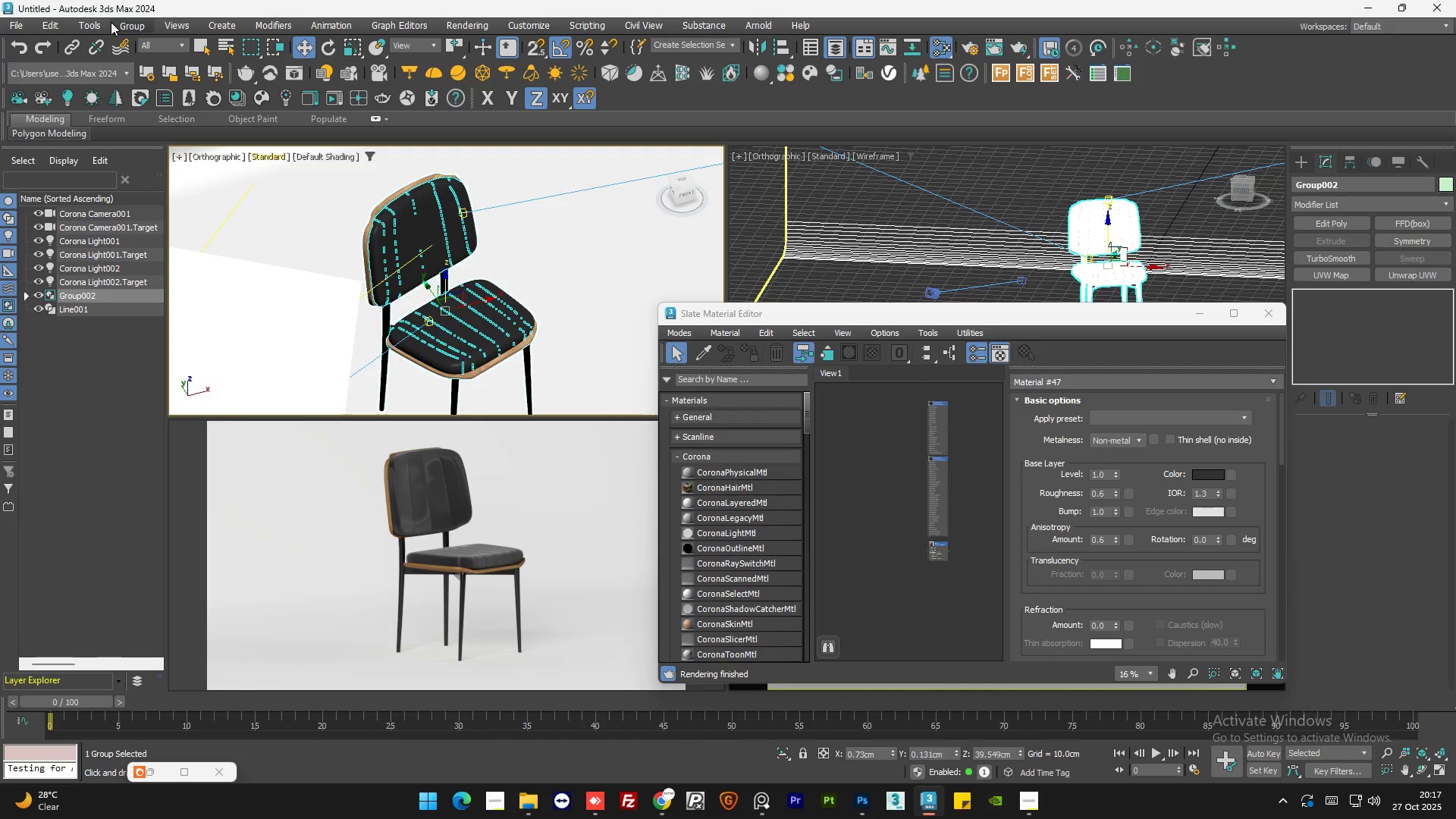 
left_click([123, 21])
 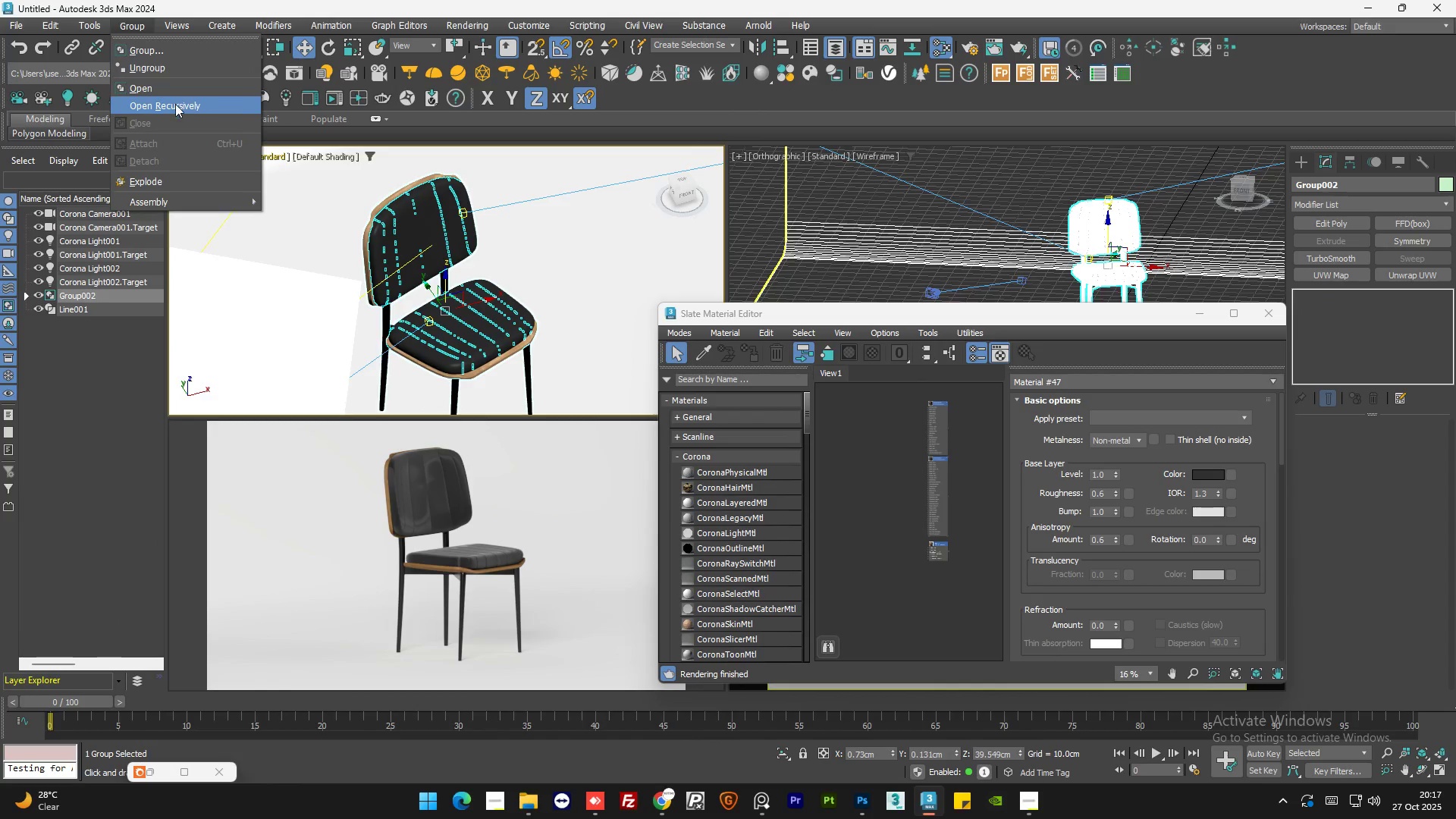 
left_click([174, 104])
 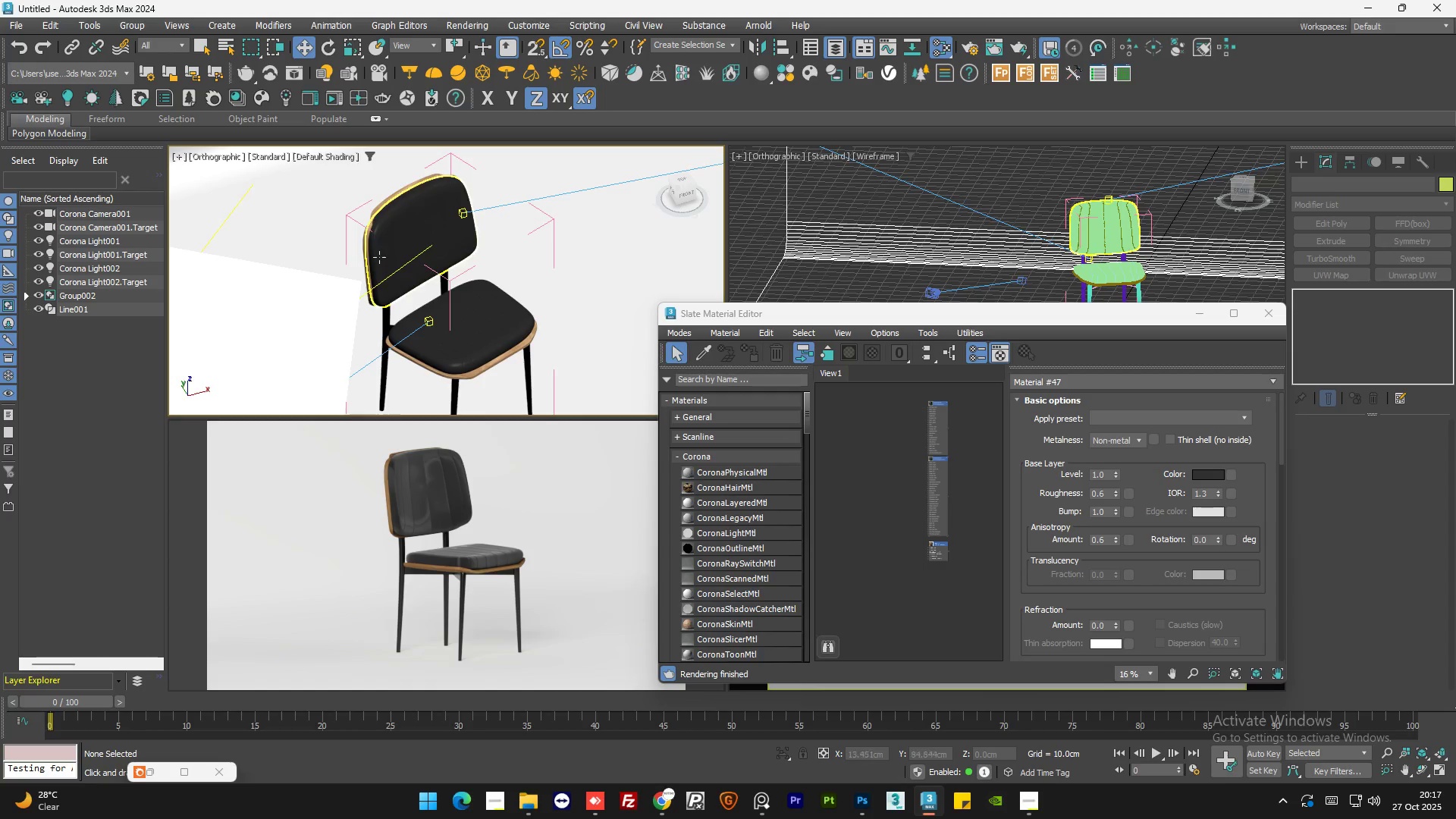 
left_click([379, 257])
 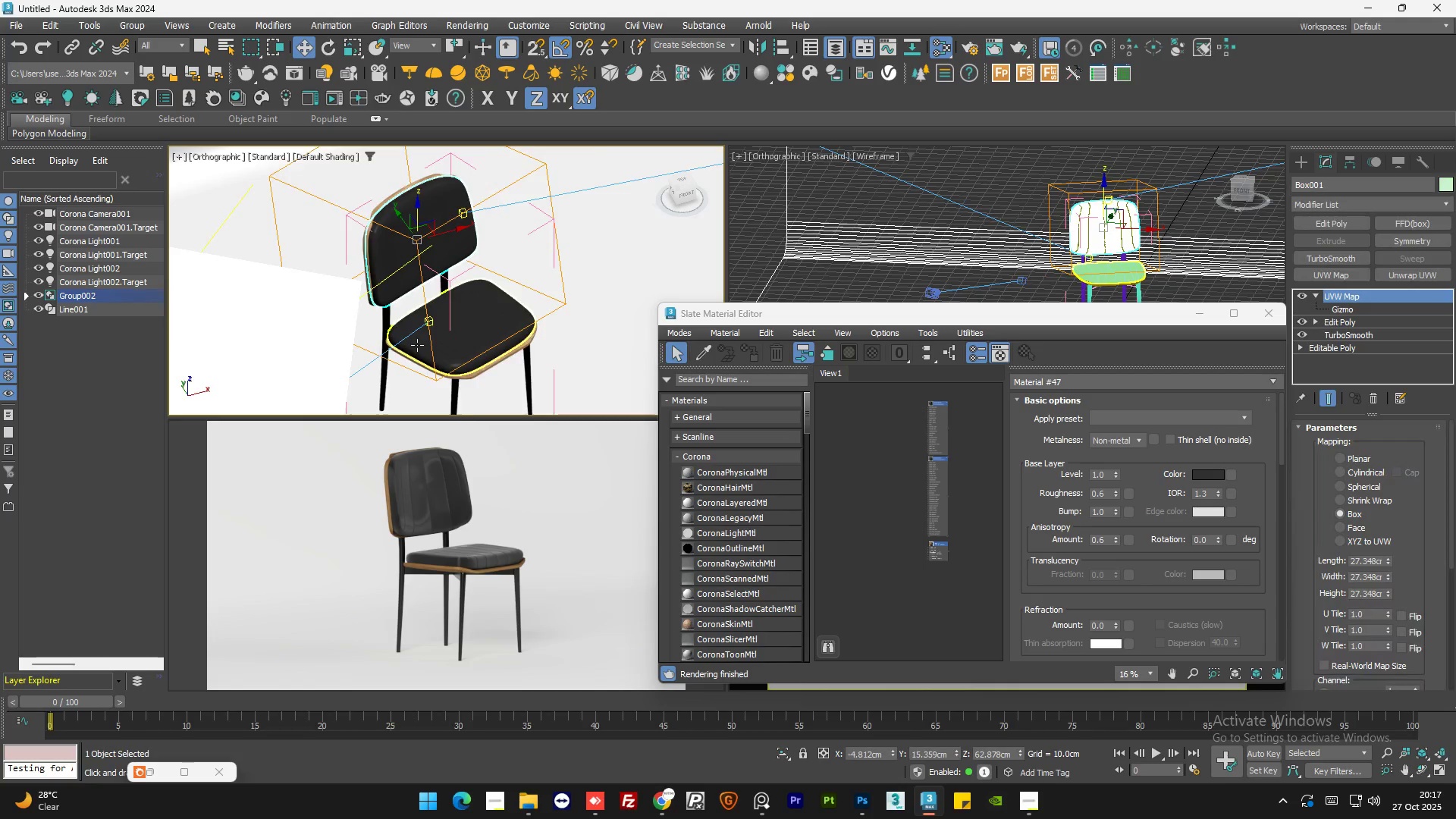 
scroll: coordinate [419, 349], scroll_direction: up, amount: 2.0
 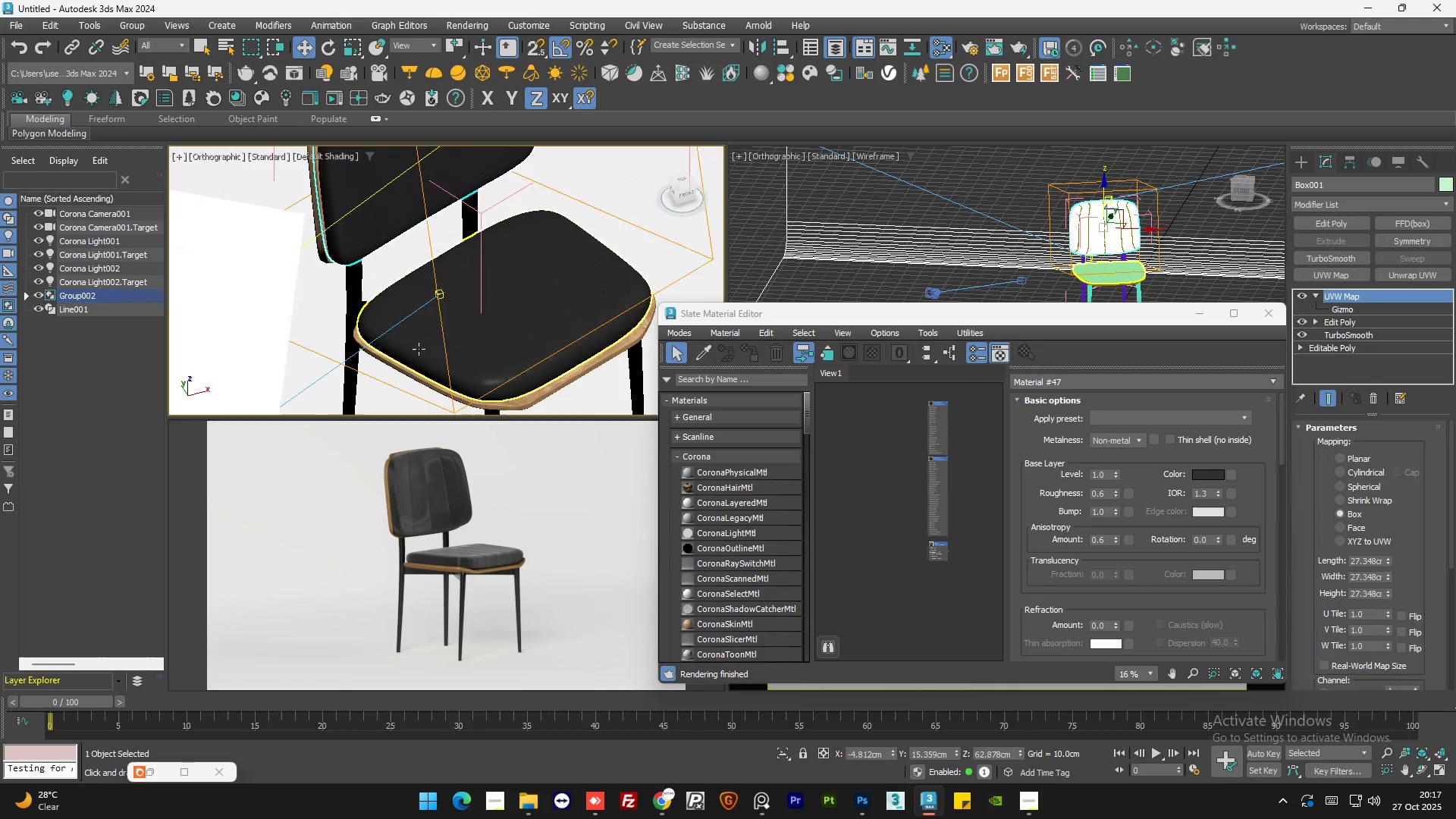 
hold_key(key=ControlLeft, duration=0.55)
left_click([419, 349])
 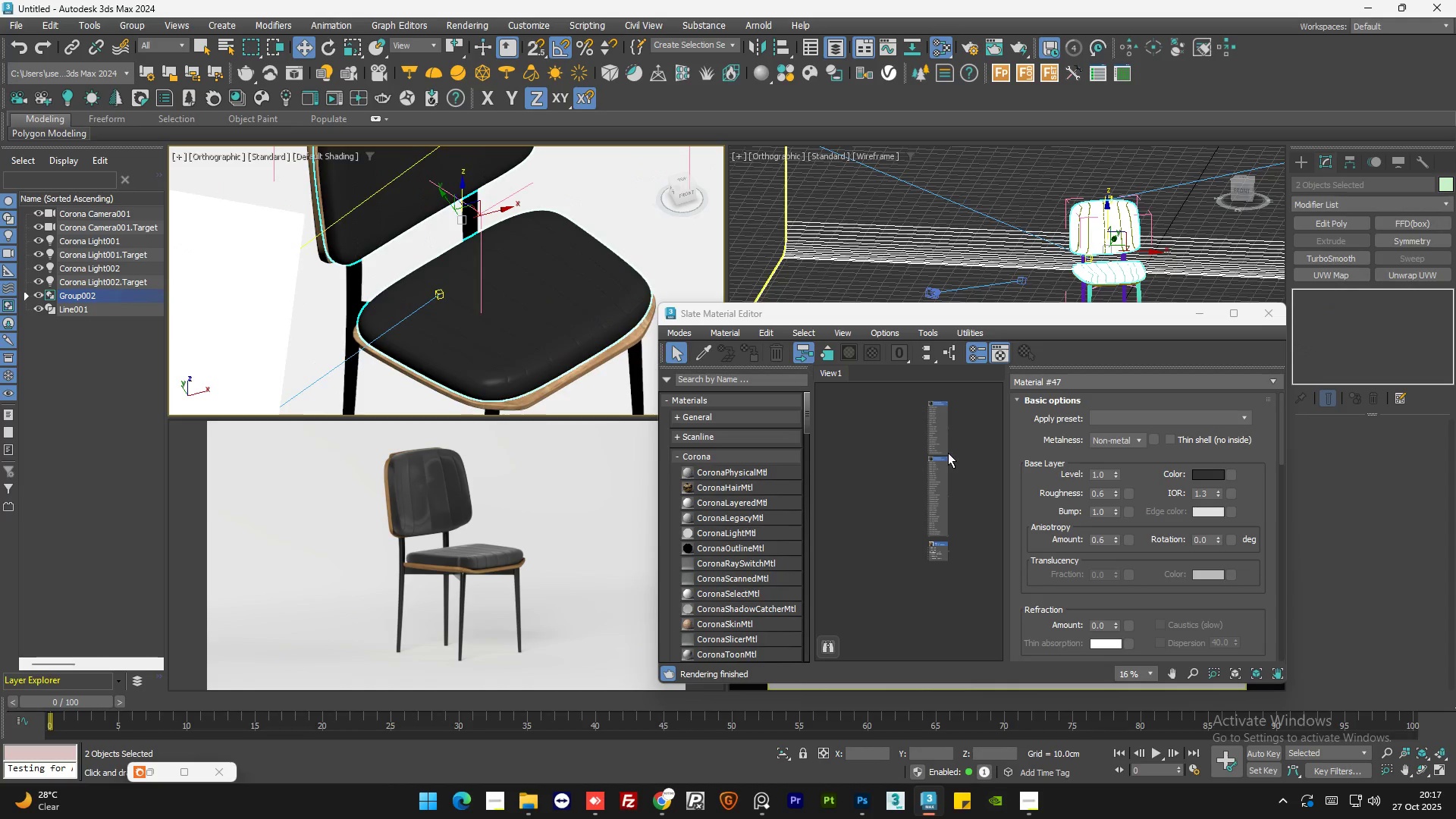 
scroll: coordinate [915, 461], scroll_direction: up, amount: 1.0
 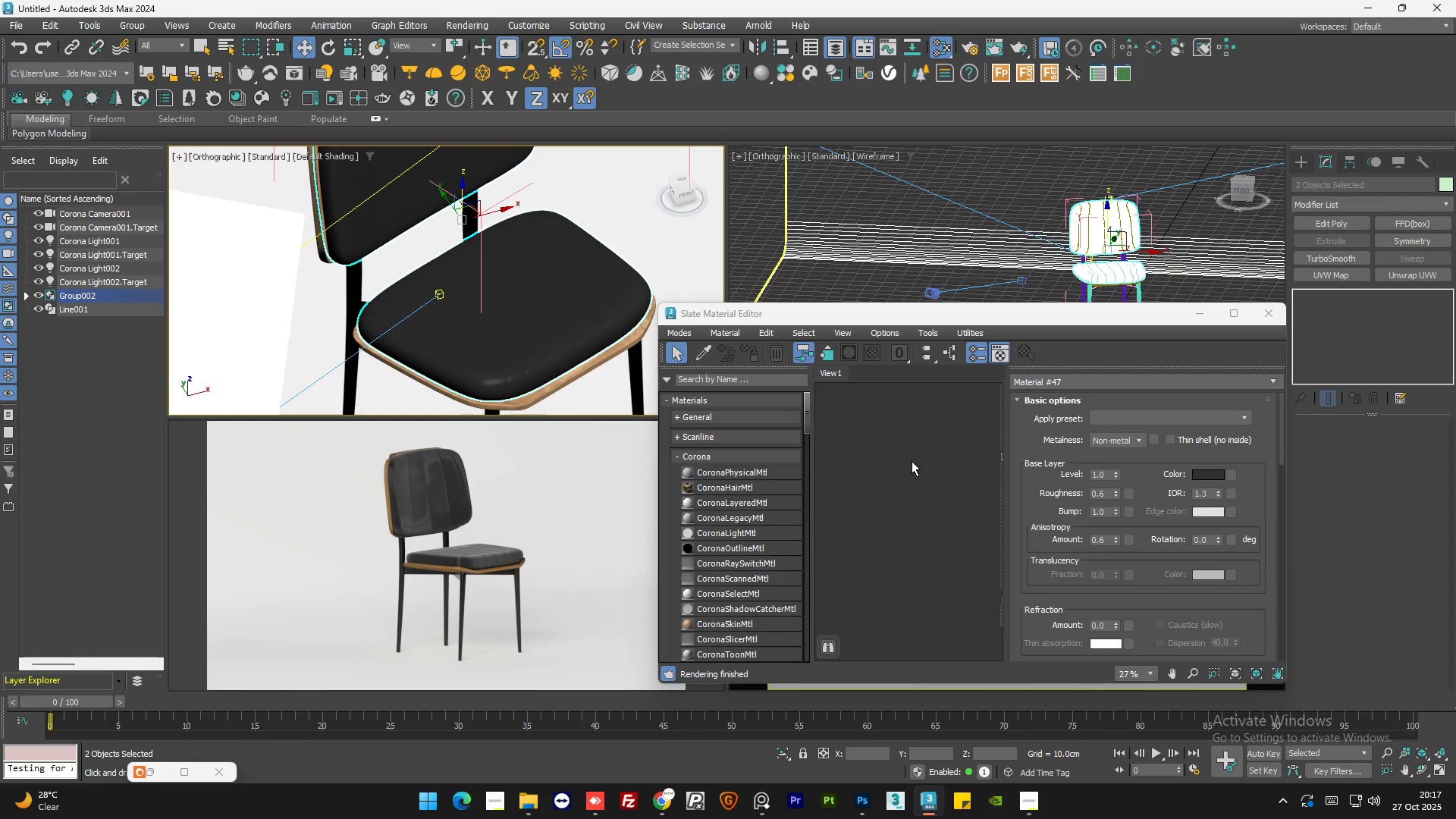 
right_click([912, 461])
 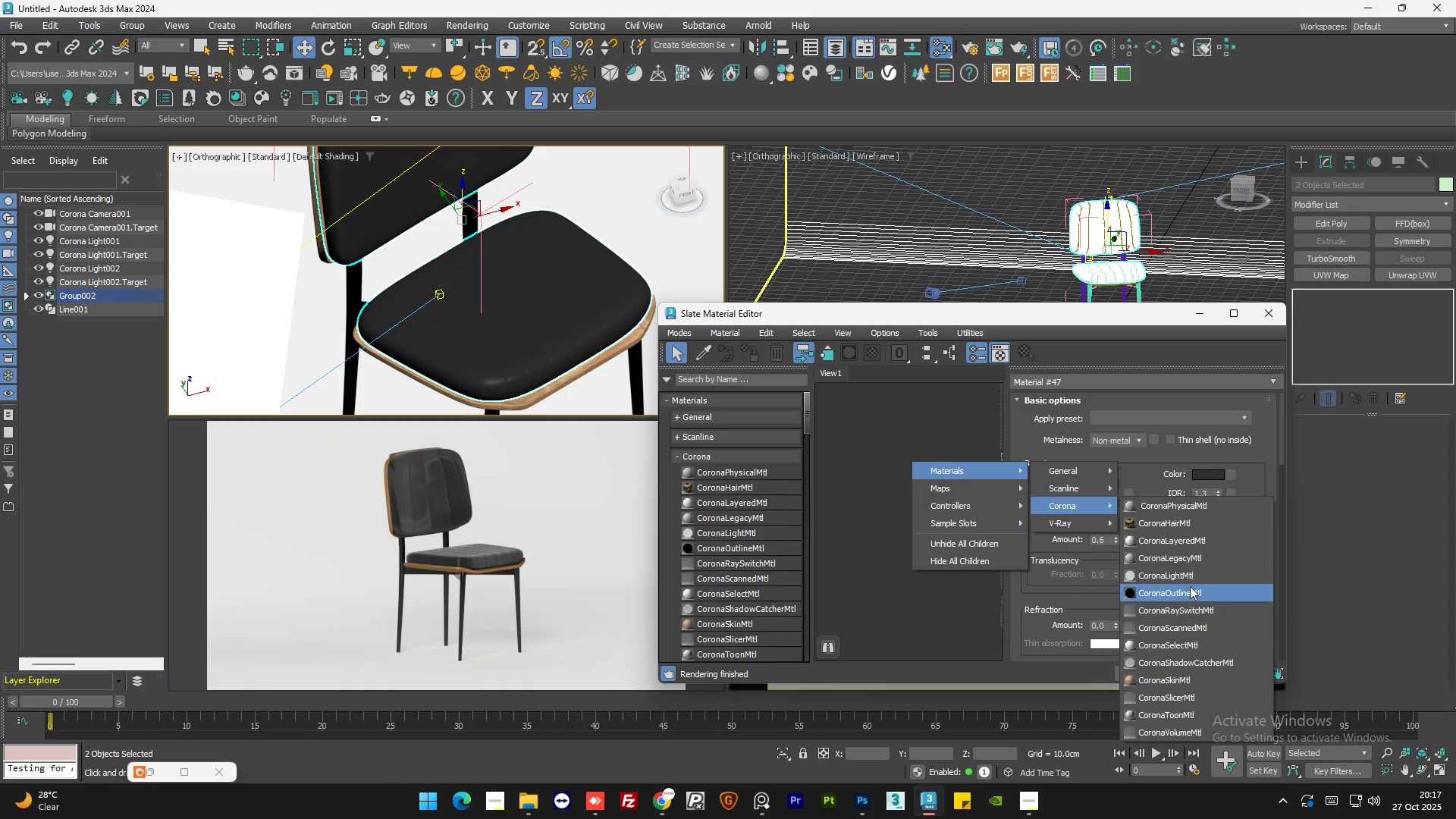 
left_click([1203, 561])
 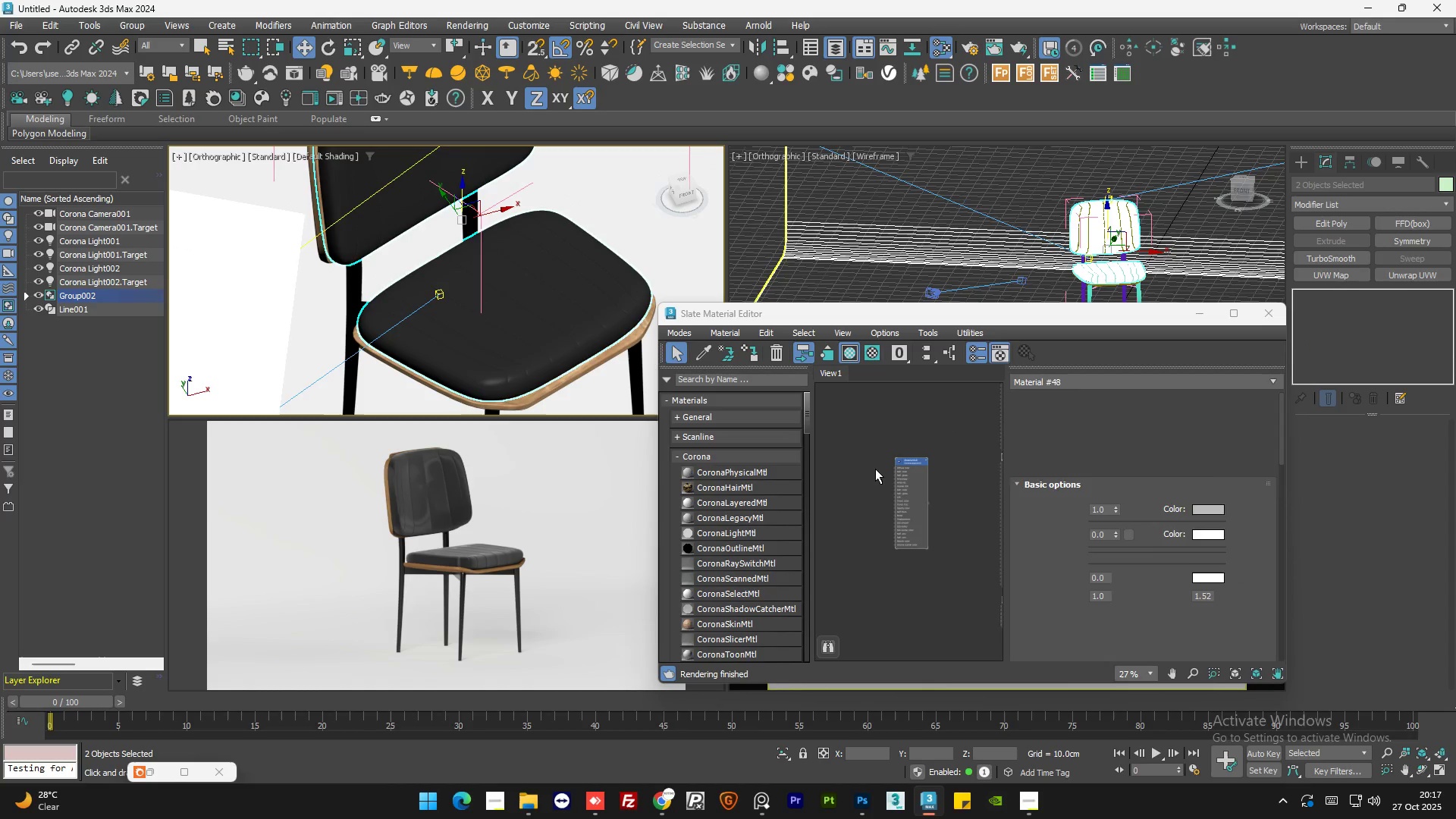 
scroll: coordinate [872, 488], scroll_direction: none, amount: 0.0
 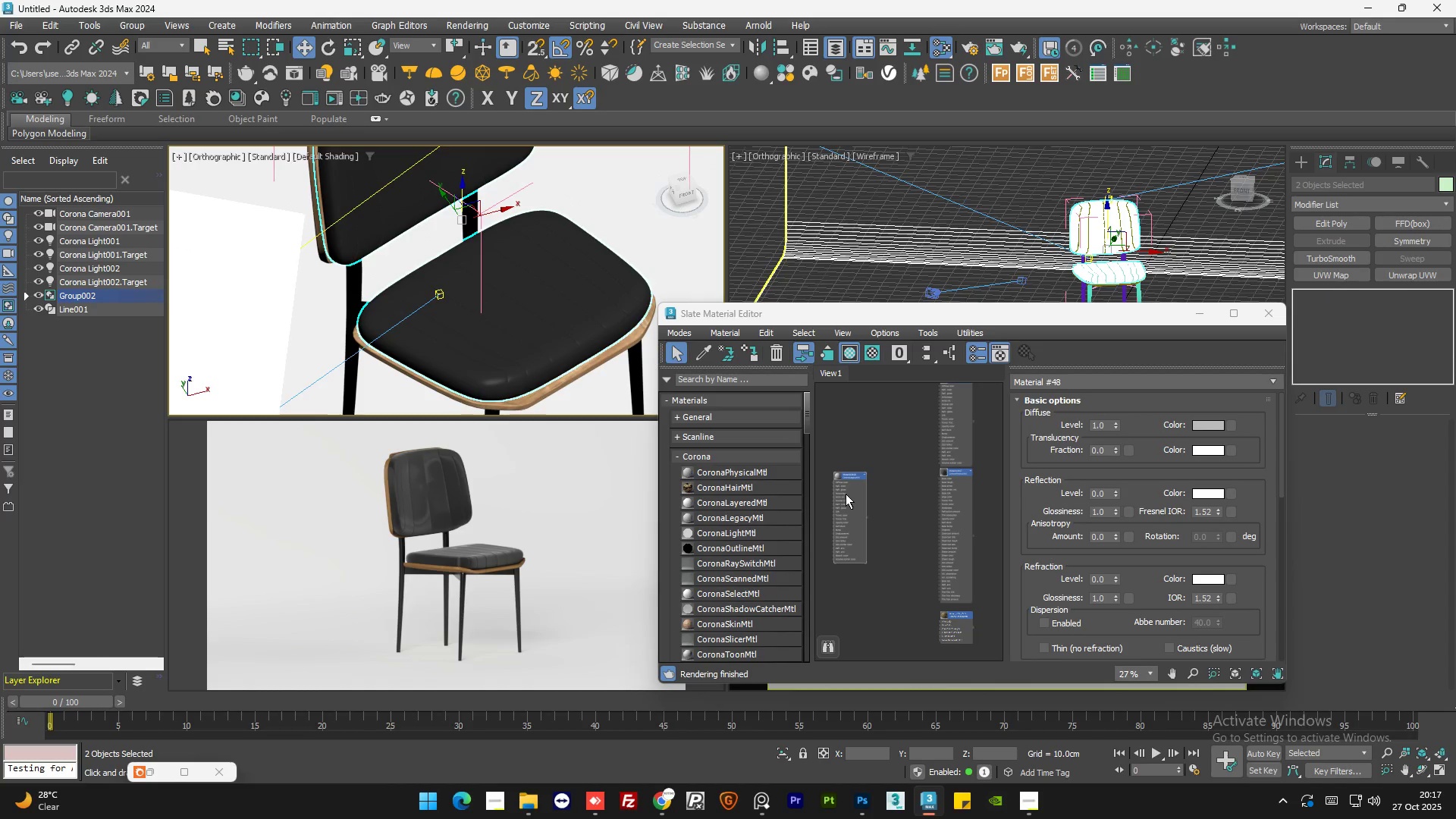 
left_click_drag(start_coordinate=[846, 495], to_coordinate=[894, 502])
 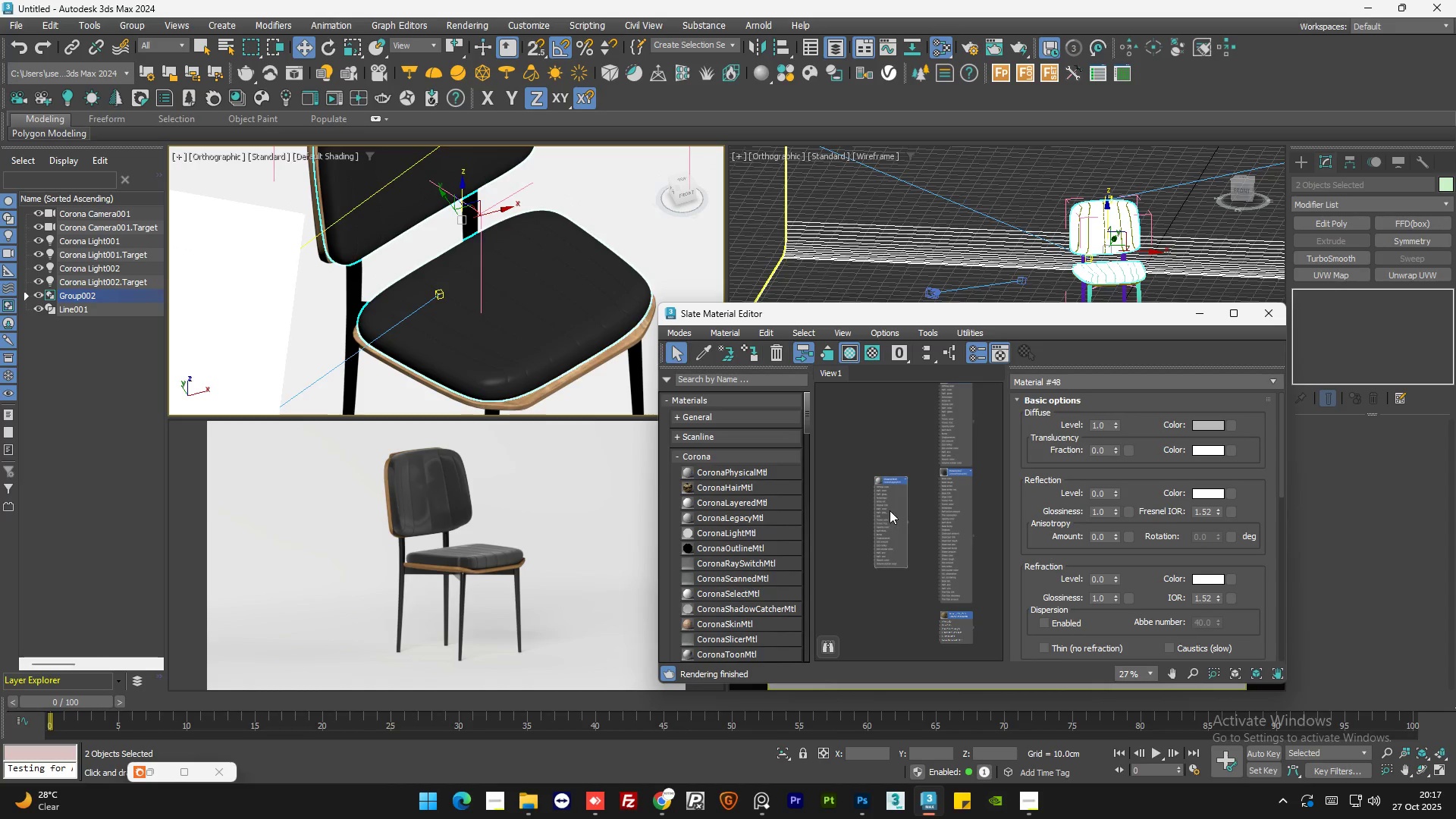 
left_click_drag(start_coordinate=[890, 510], to_coordinate=[880, 502])
 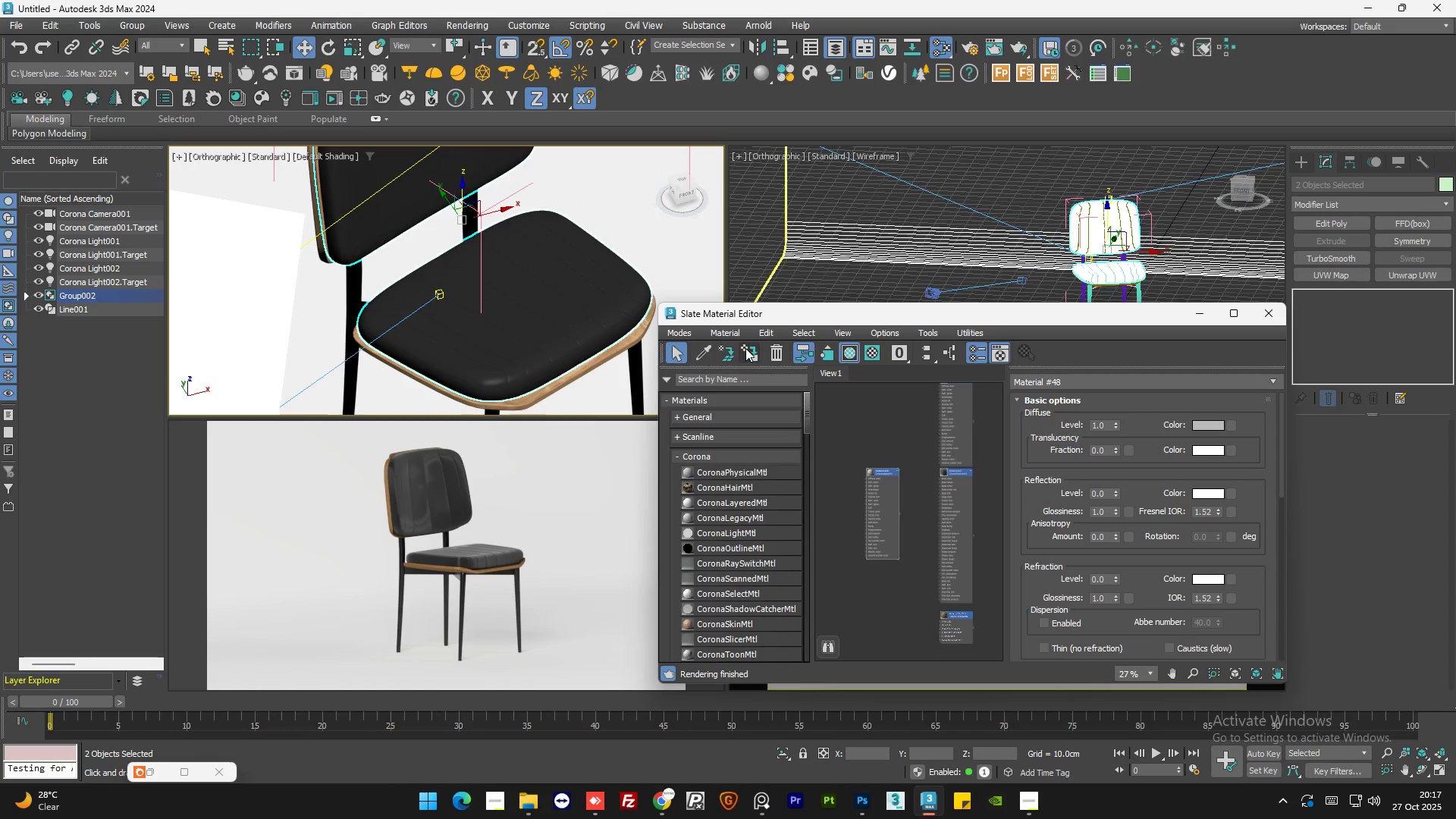 
left_click([745, 348])
 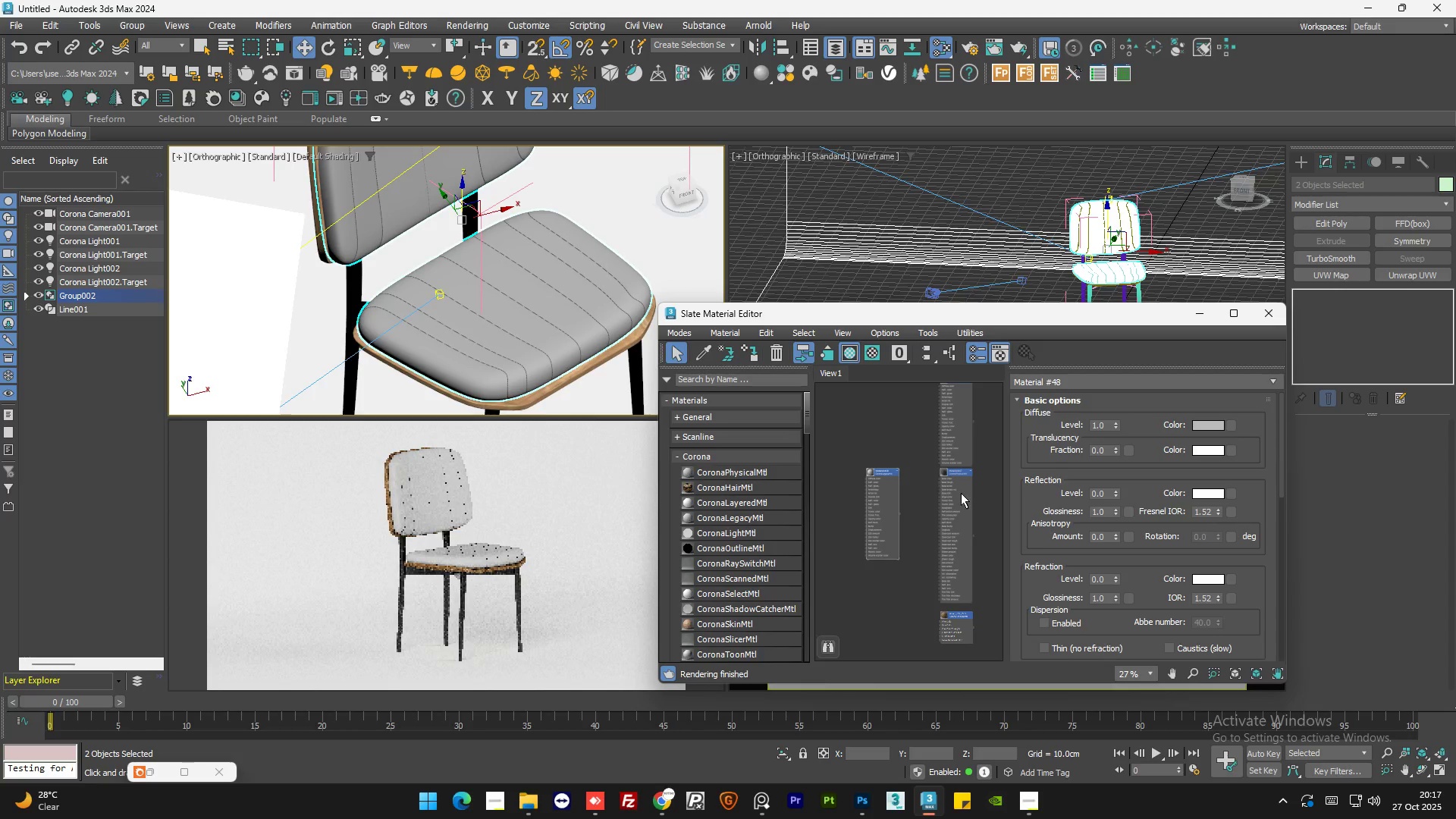 
scroll: coordinate [926, 493], scroll_direction: down, amount: 1.0
 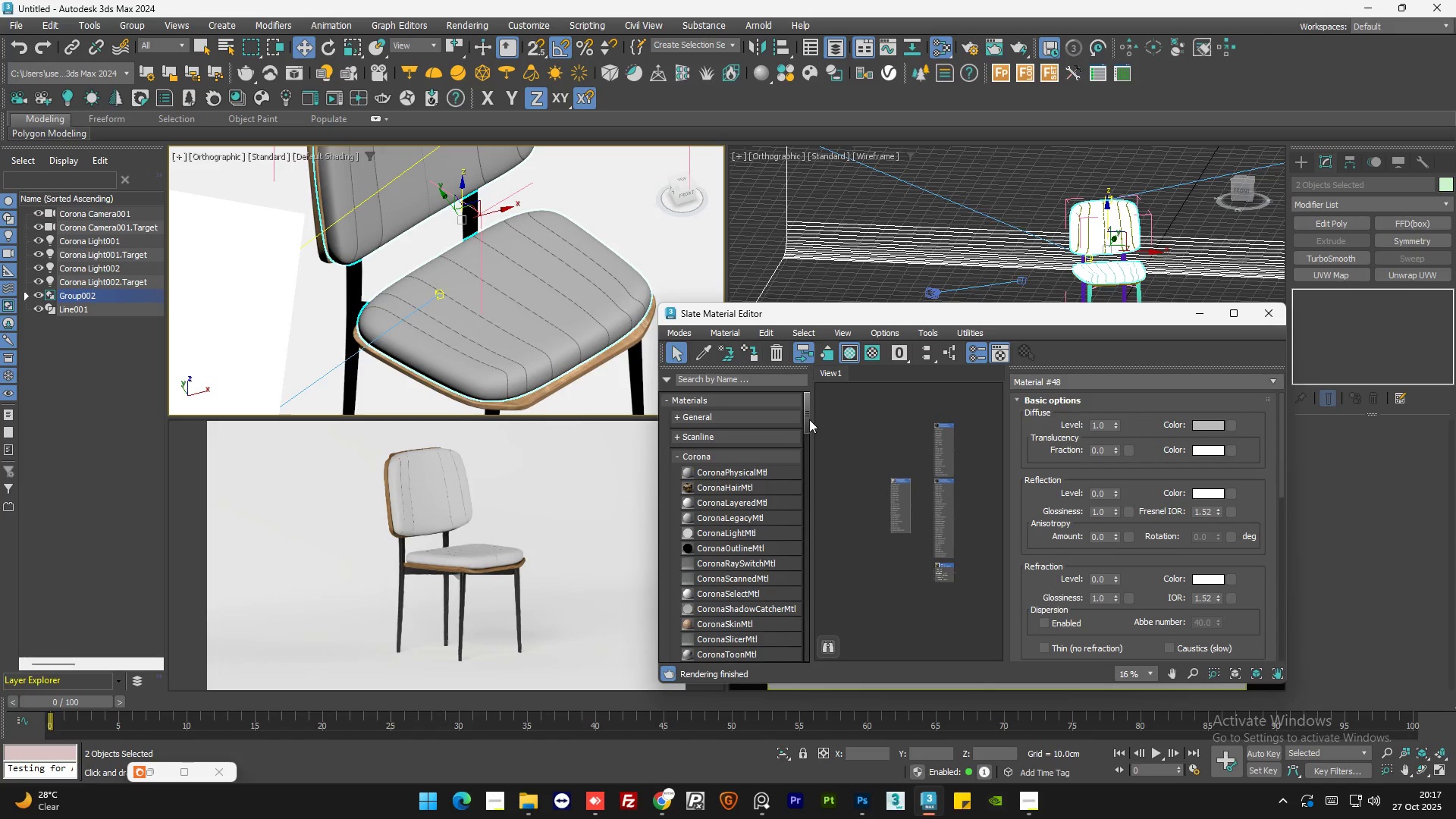 
left_click_drag(start_coordinate=[809, 419], to_coordinate=[811, 513])
 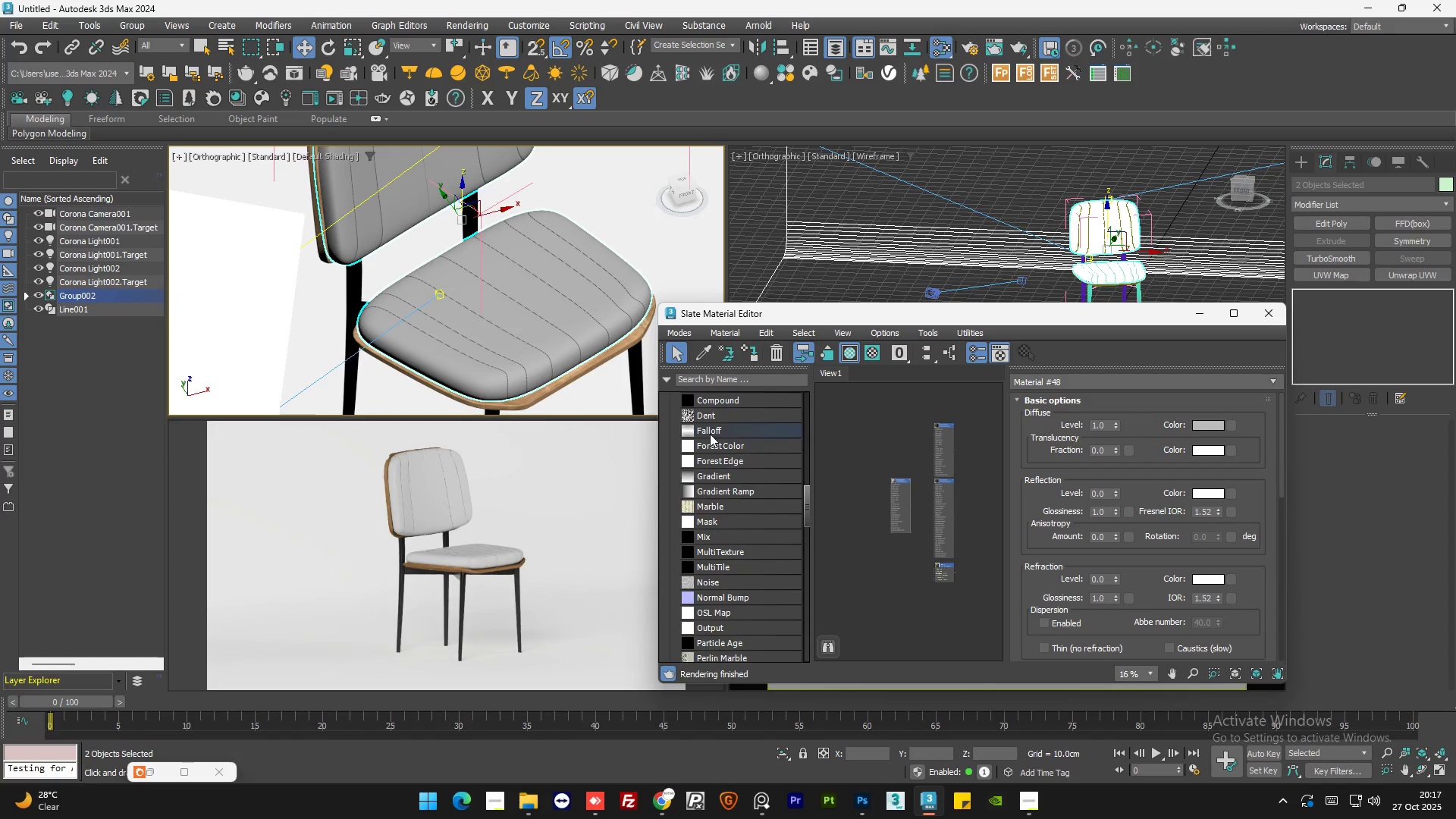 
left_click_drag(start_coordinate=[710, 428], to_coordinate=[857, 479])
 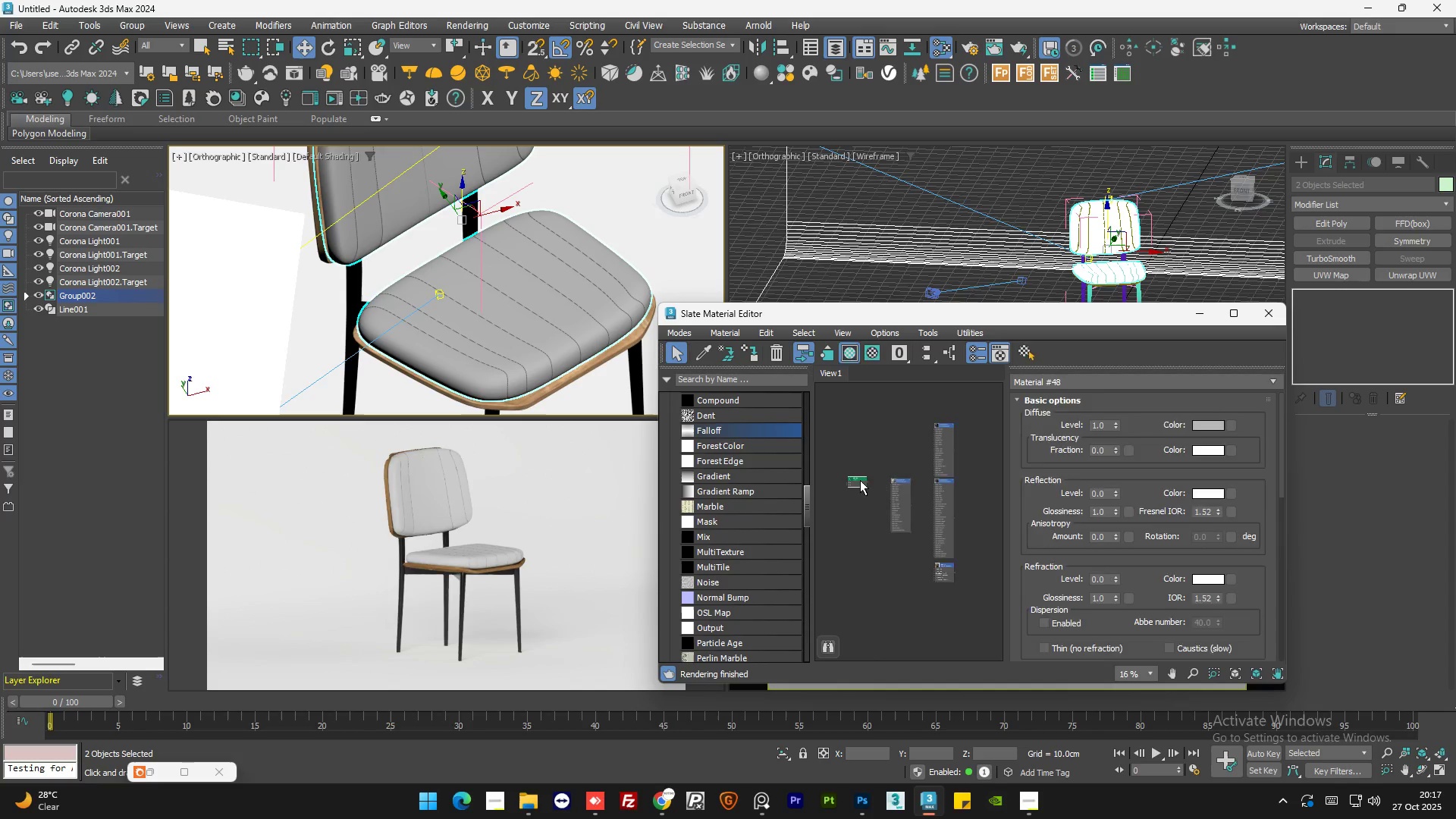 
scroll: coordinate [861, 480], scroll_direction: up, amount: 3.0
 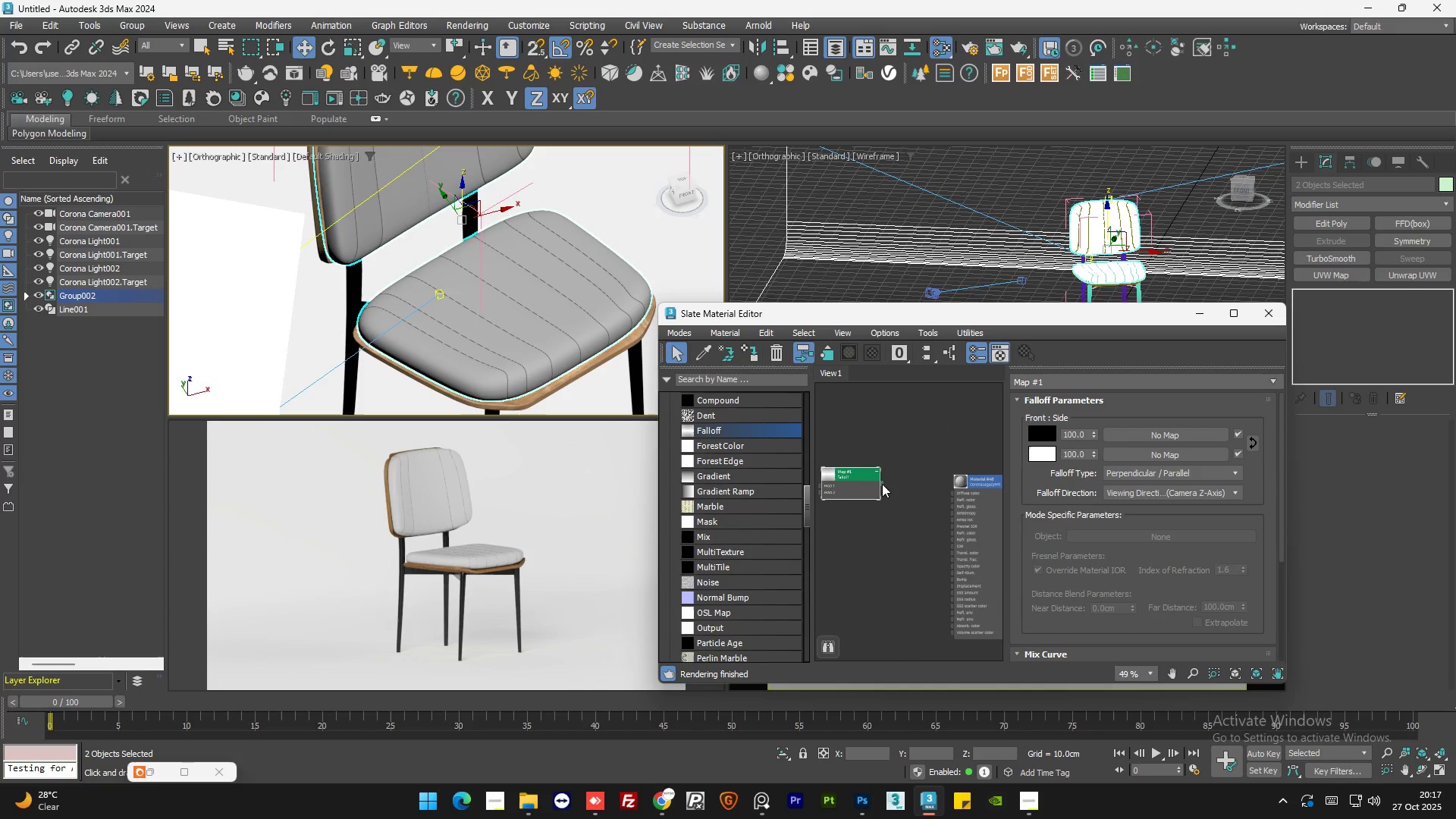 
left_click_drag(start_coordinate=[882, 484], to_coordinate=[956, 492])
 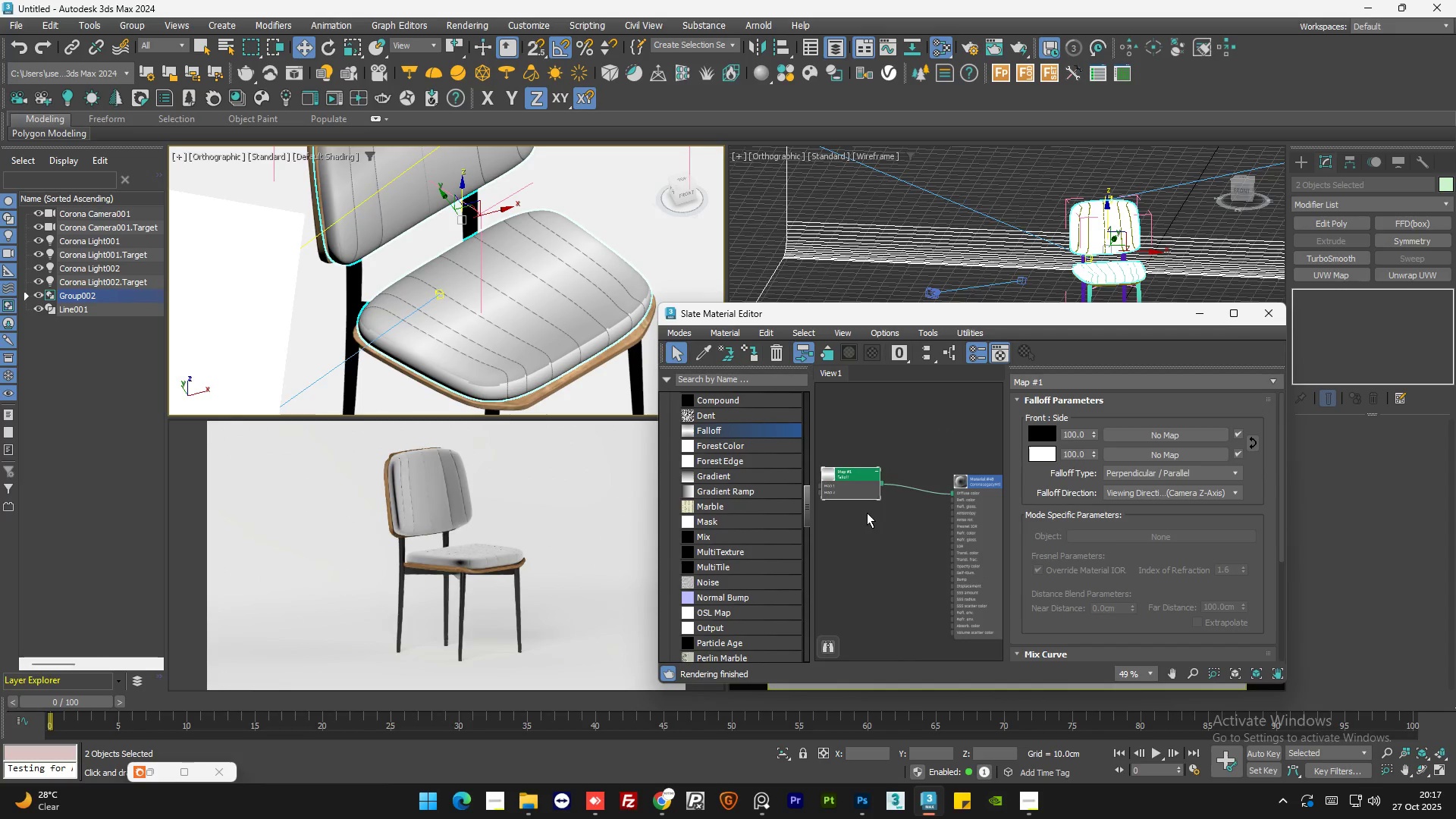 
left_click_drag(start_coordinate=[843, 485], to_coordinate=[854, 477])
 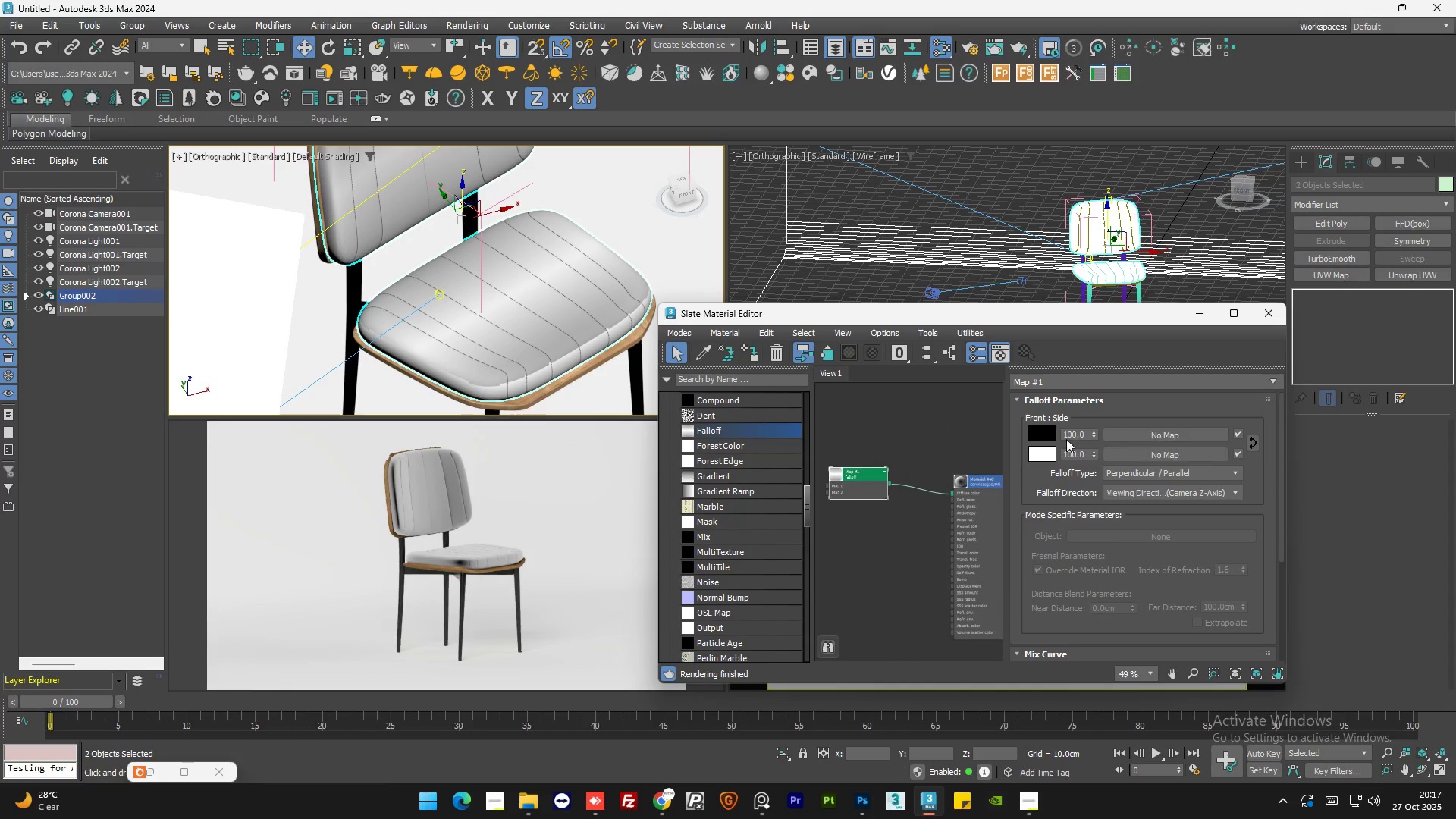 
left_click([1031, 428])
 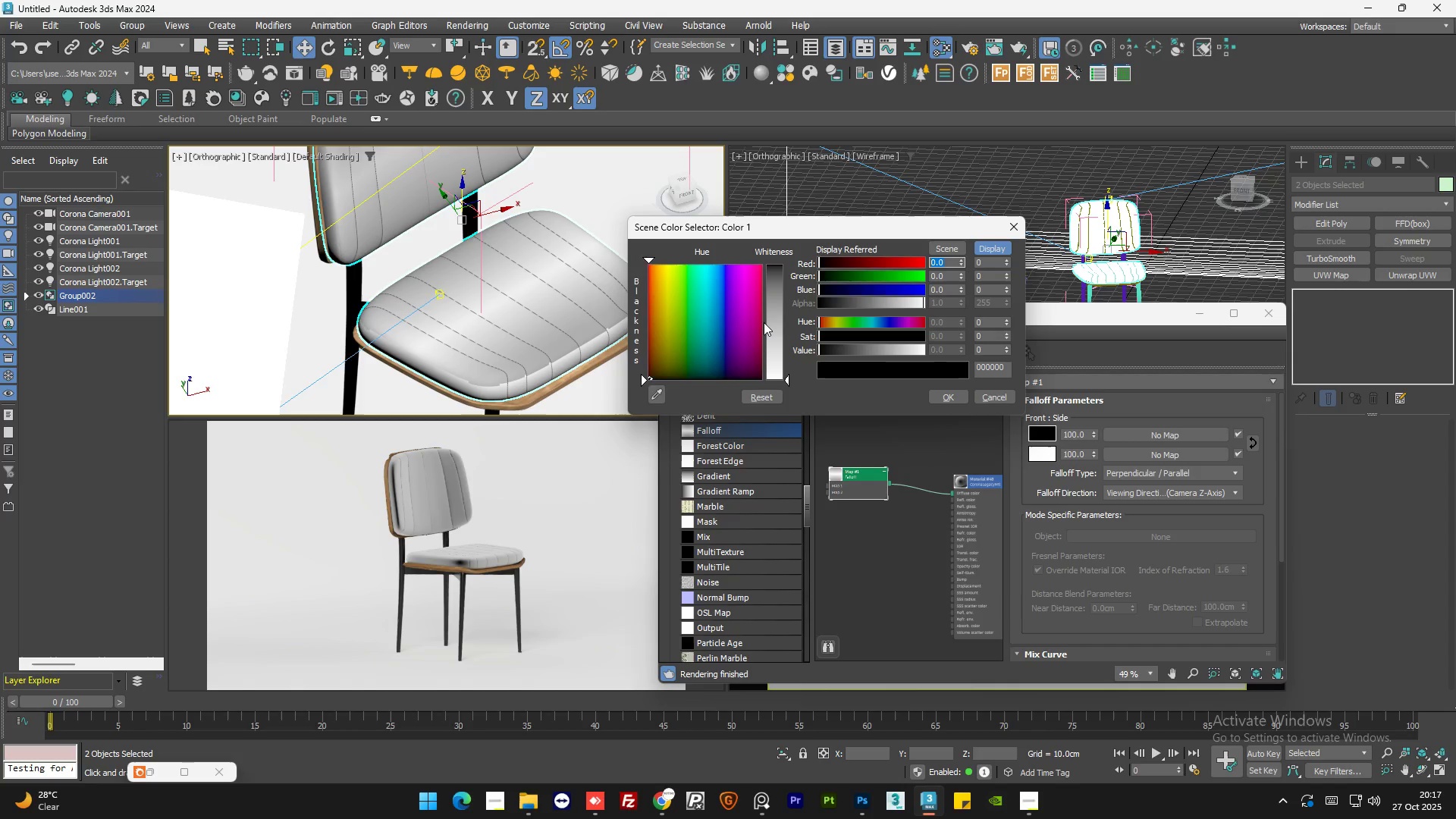 
left_click_drag(start_coordinate=[761, 315], to_coordinate=[762, 267])
 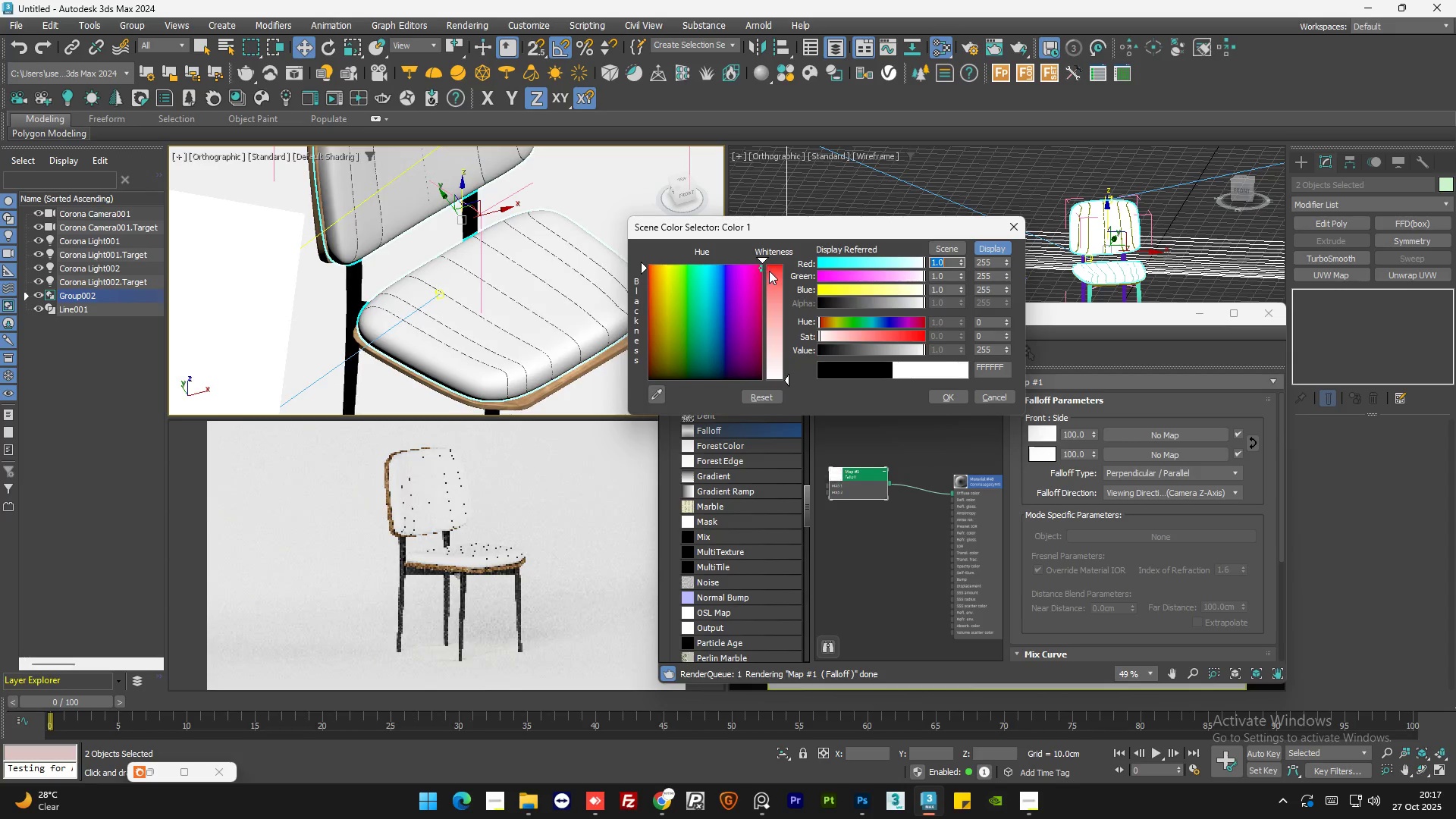 
left_click_drag(start_coordinate=[769, 271], to_coordinate=[777, 265])
 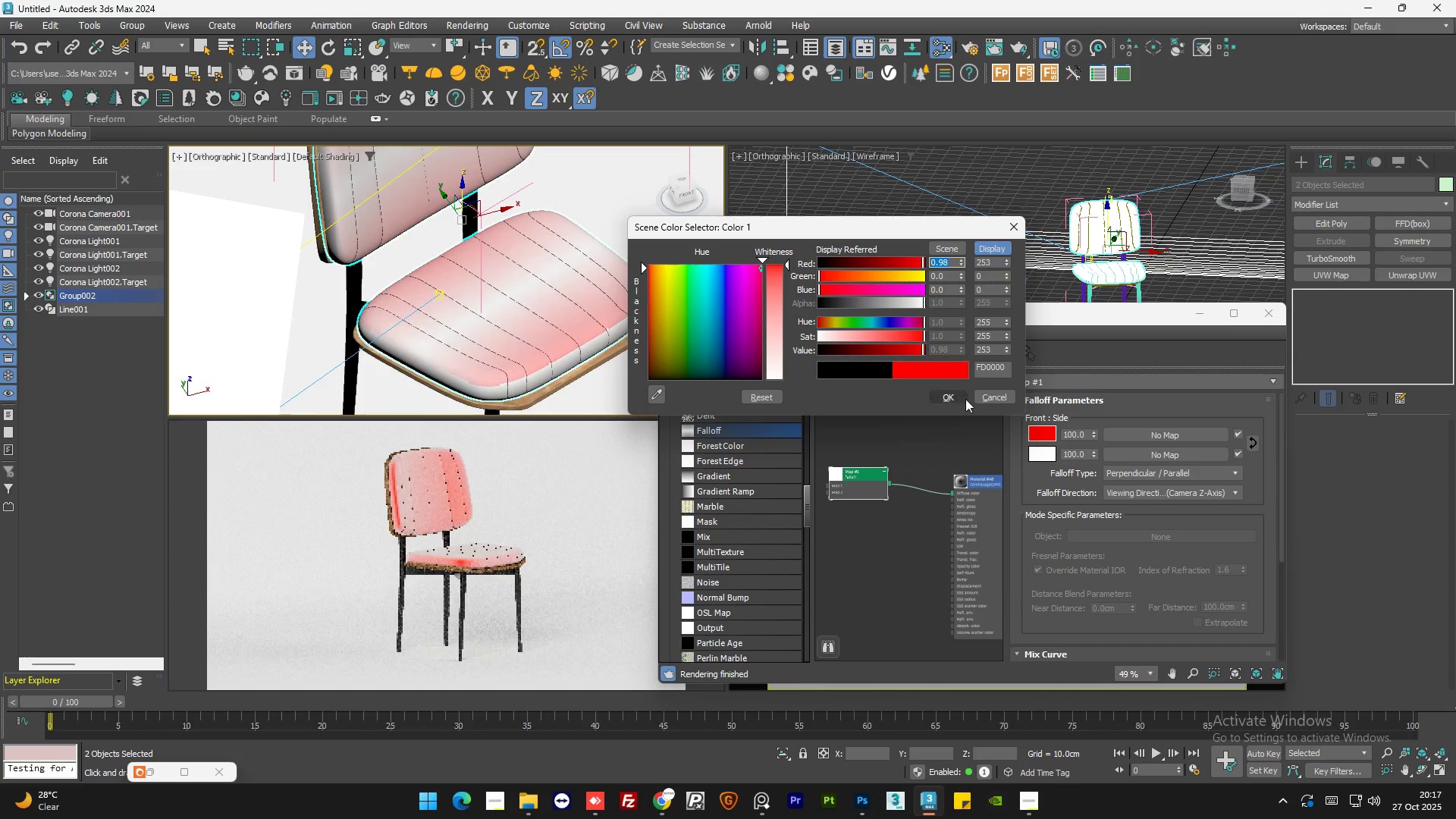 
left_click([959, 397])
 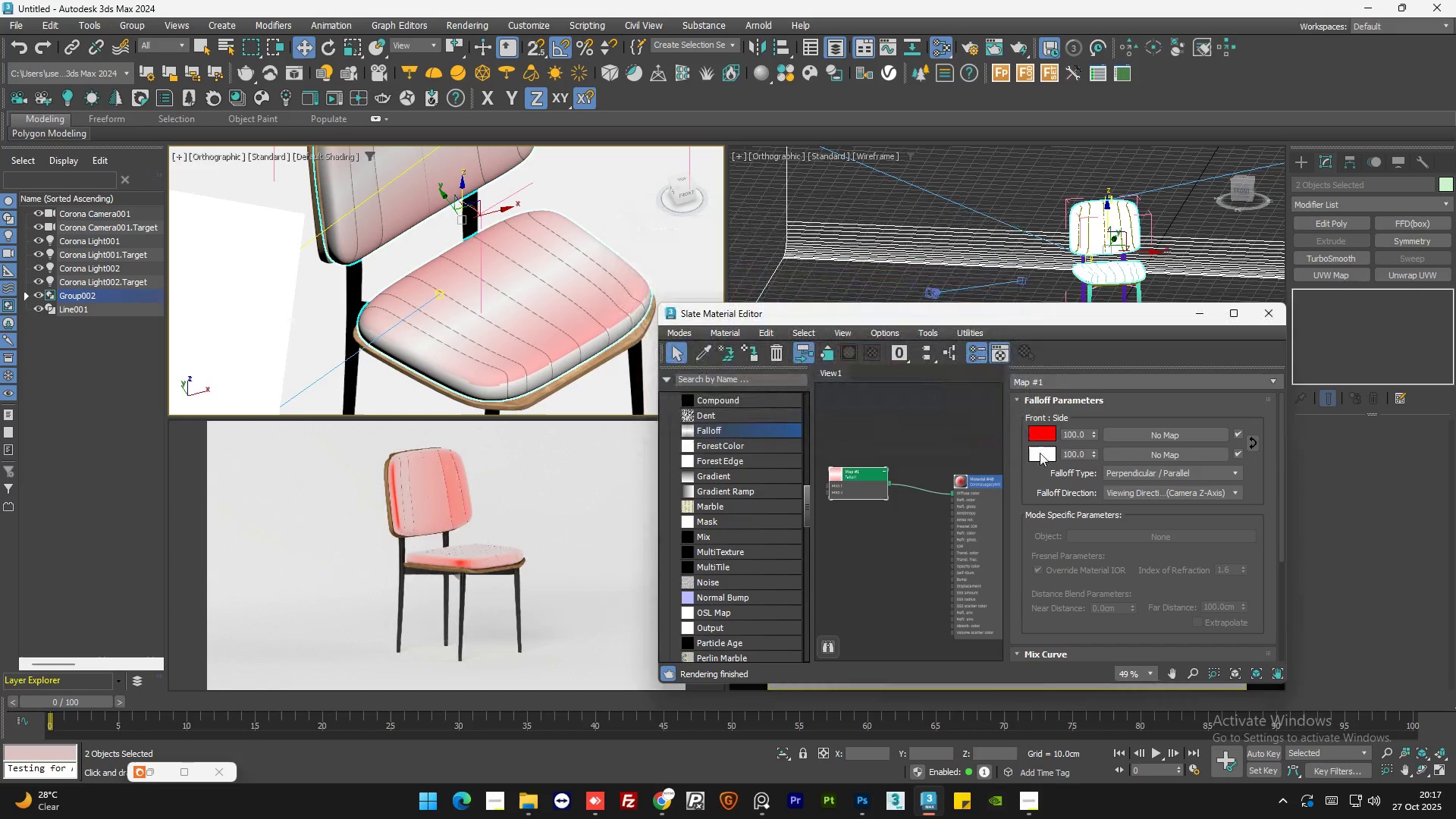 
left_click([1040, 453])
 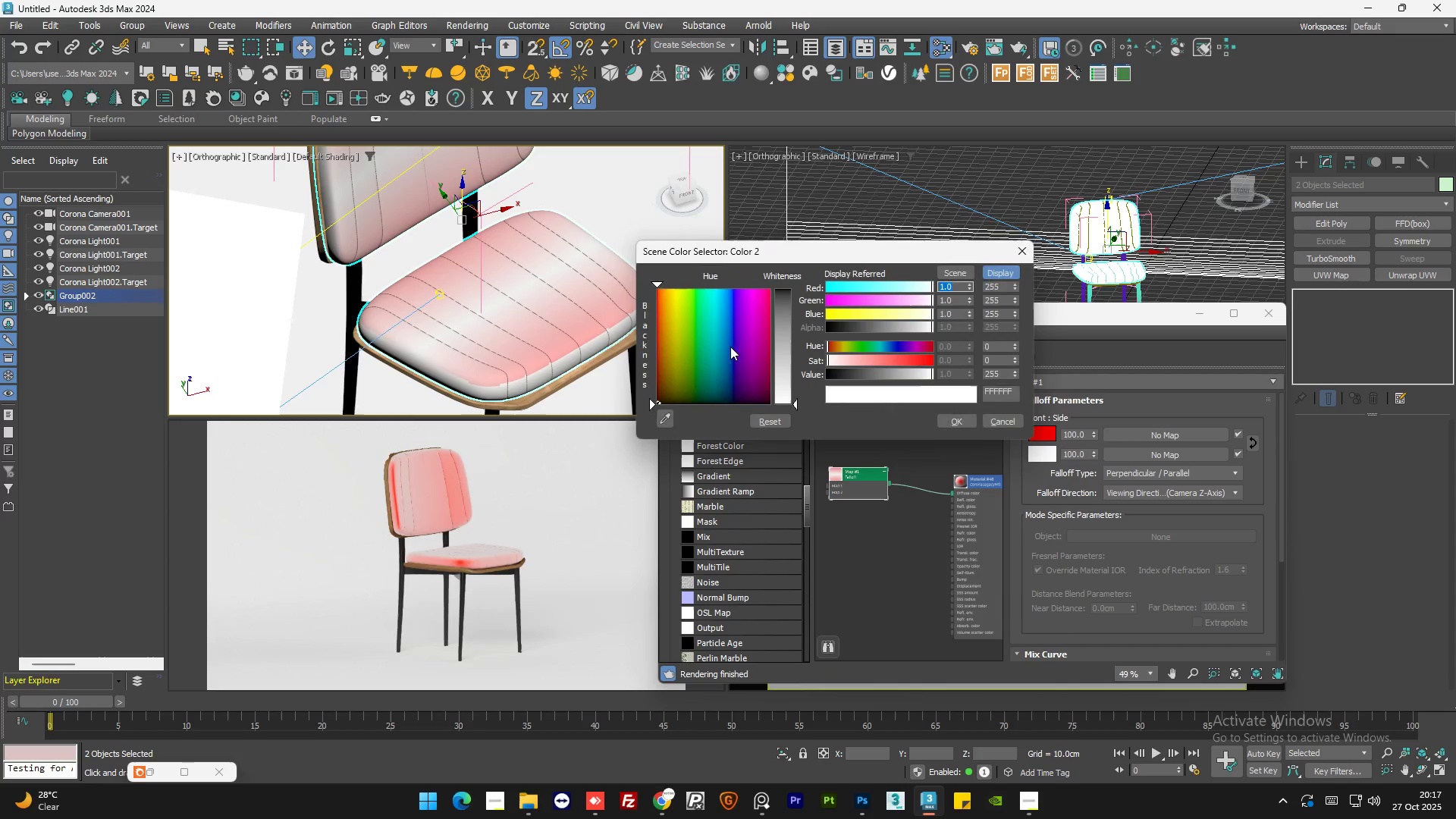 
left_click_drag(start_coordinate=[732, 339], to_coordinate=[733, 289])
 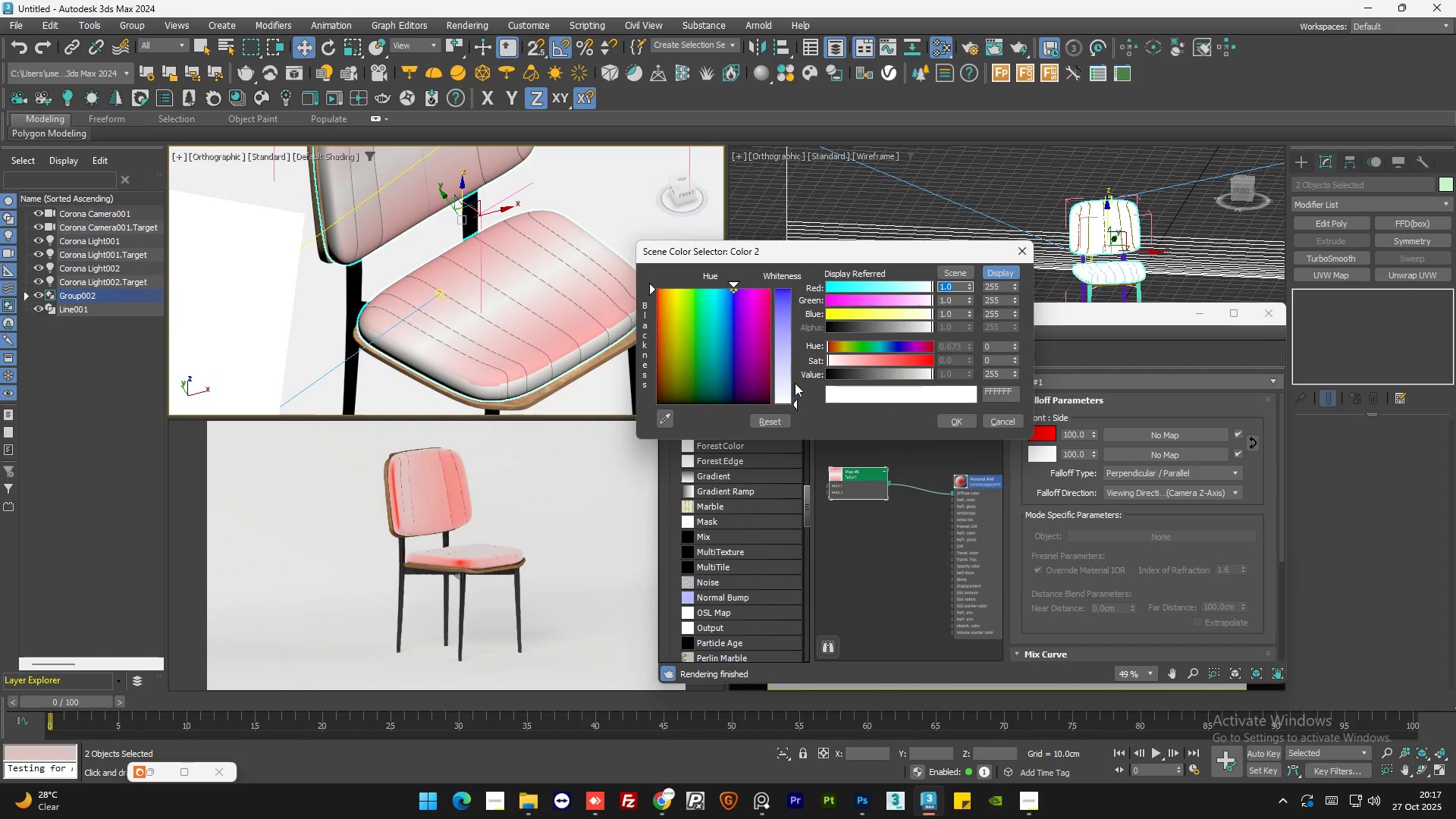 
left_click_drag(start_coordinate=[775, 309], to_coordinate=[782, 289])
 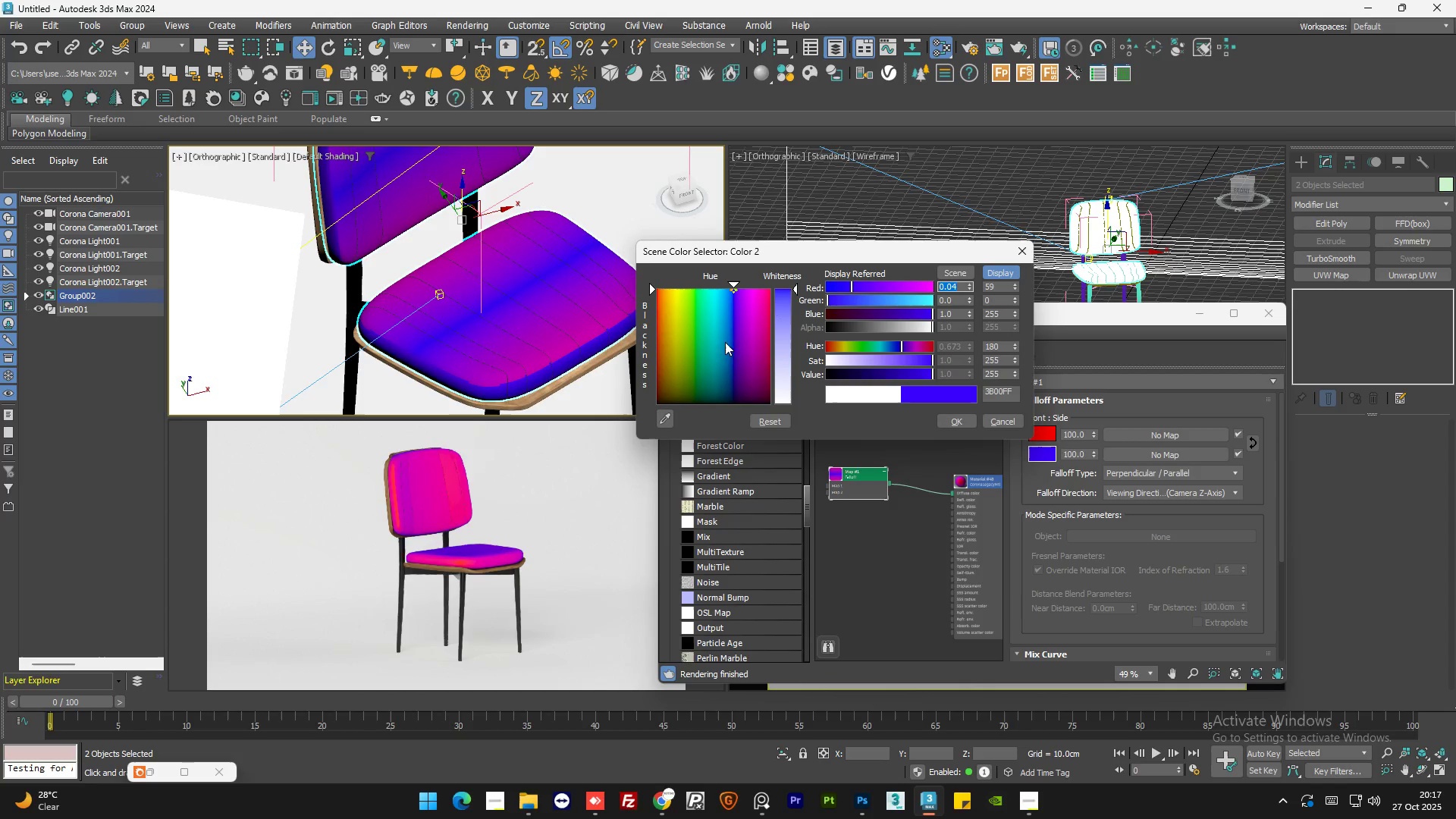 
left_click_drag(start_coordinate=[740, 307], to_coordinate=[770, 404])
 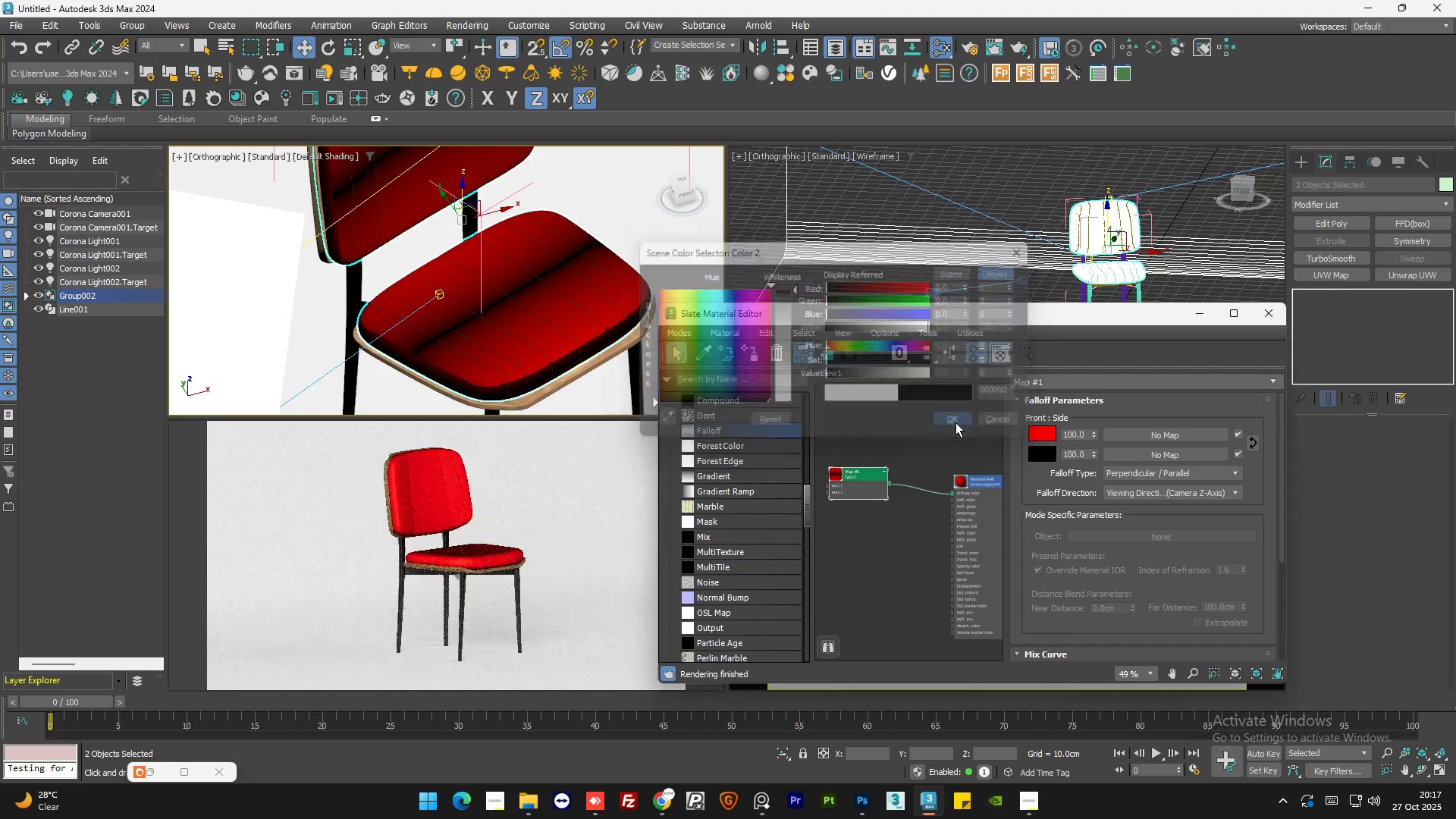 
double_click([865, 446])
 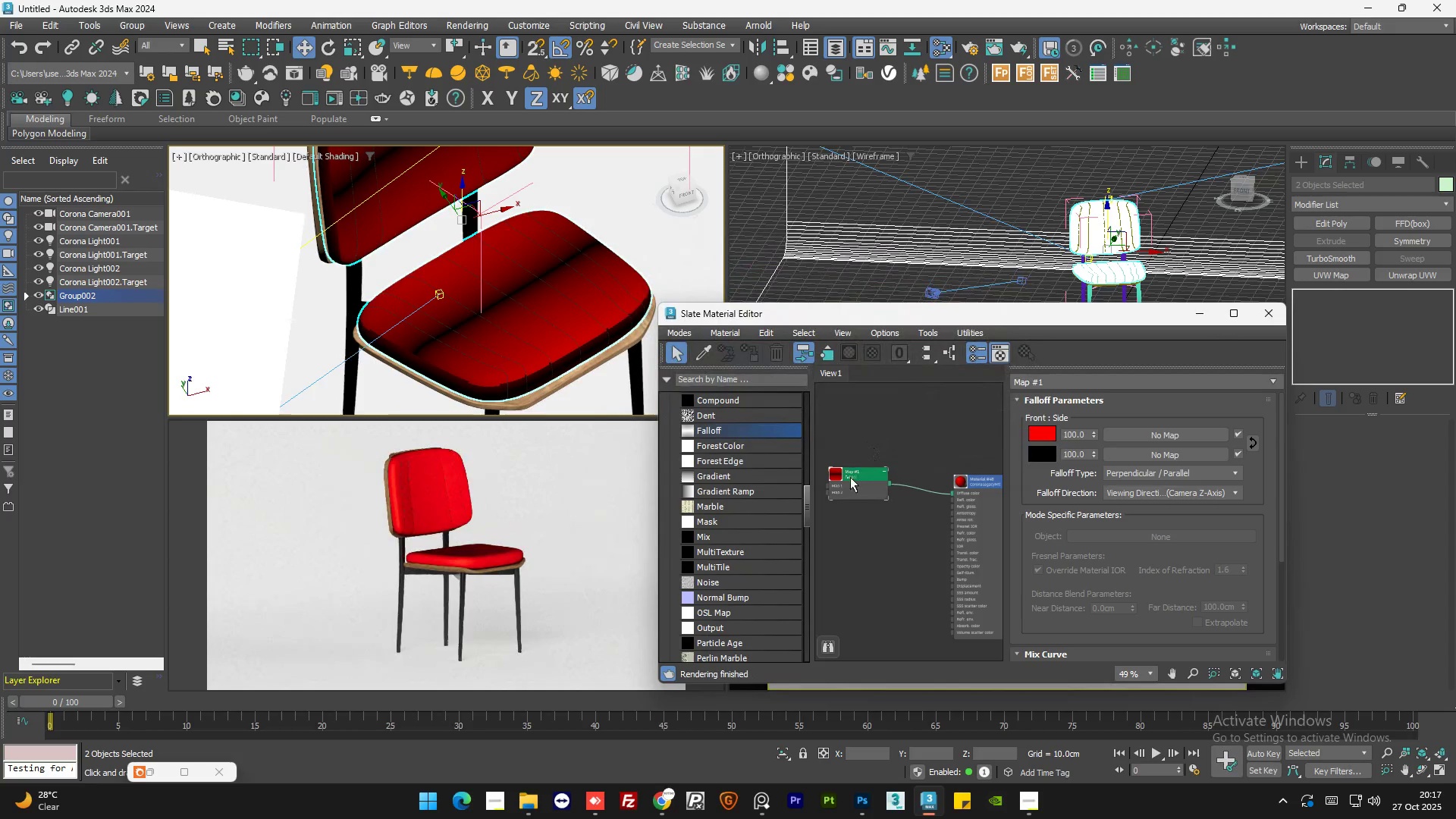 
left_click_drag(start_coordinate=[850, 479], to_coordinate=[870, 479])
 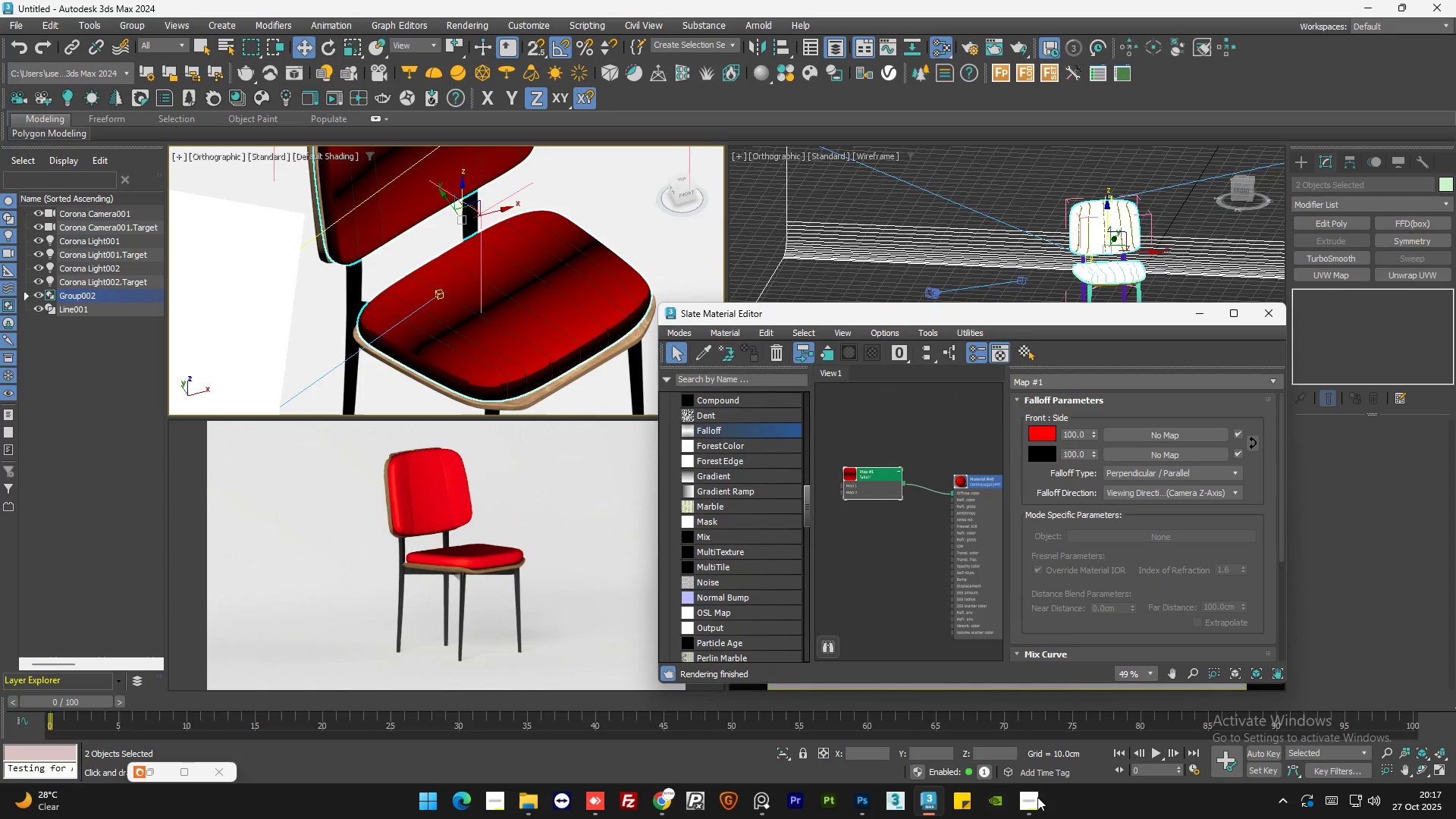 
left_click([1030, 802])